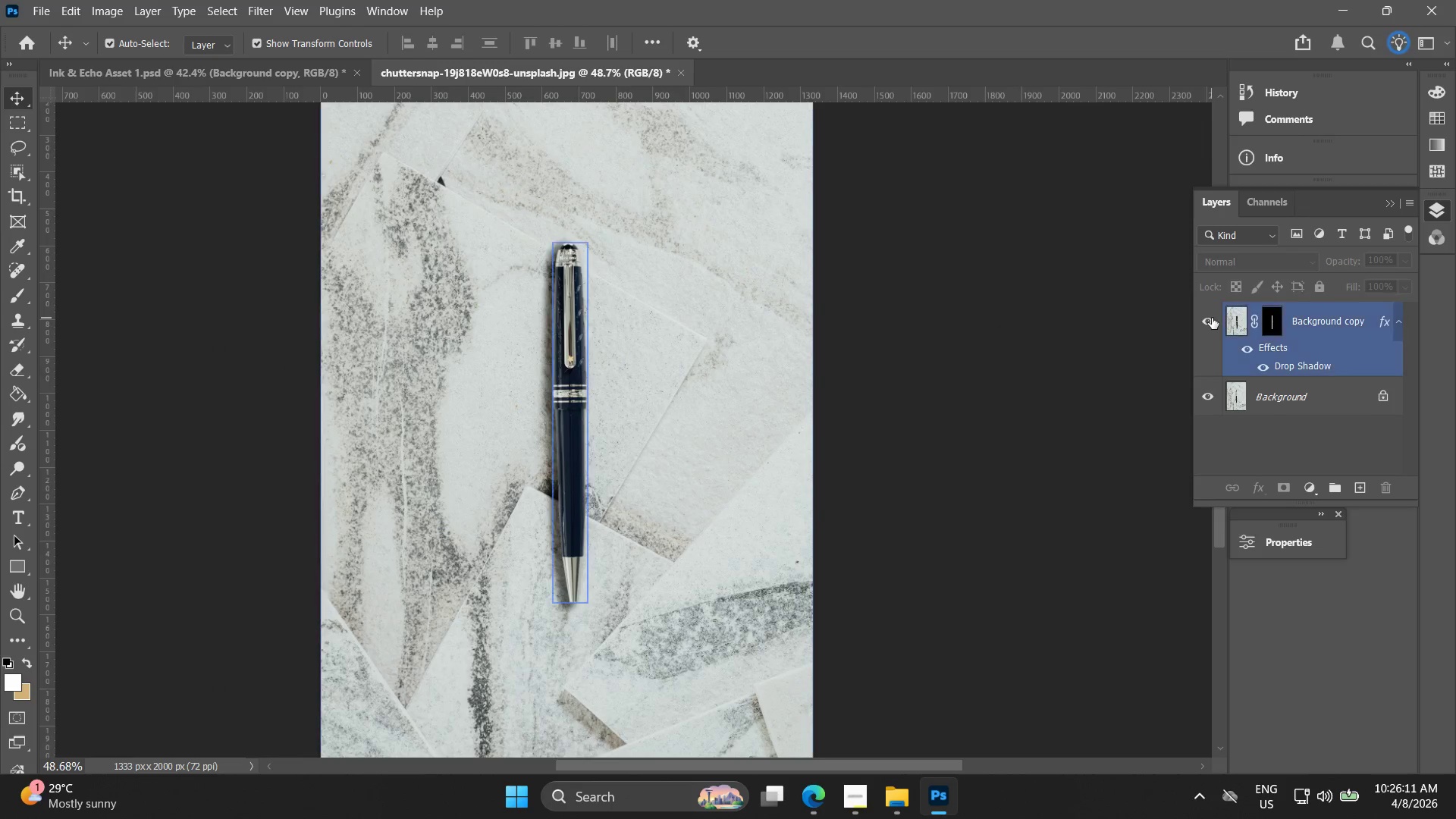 
left_click([1212, 318])
 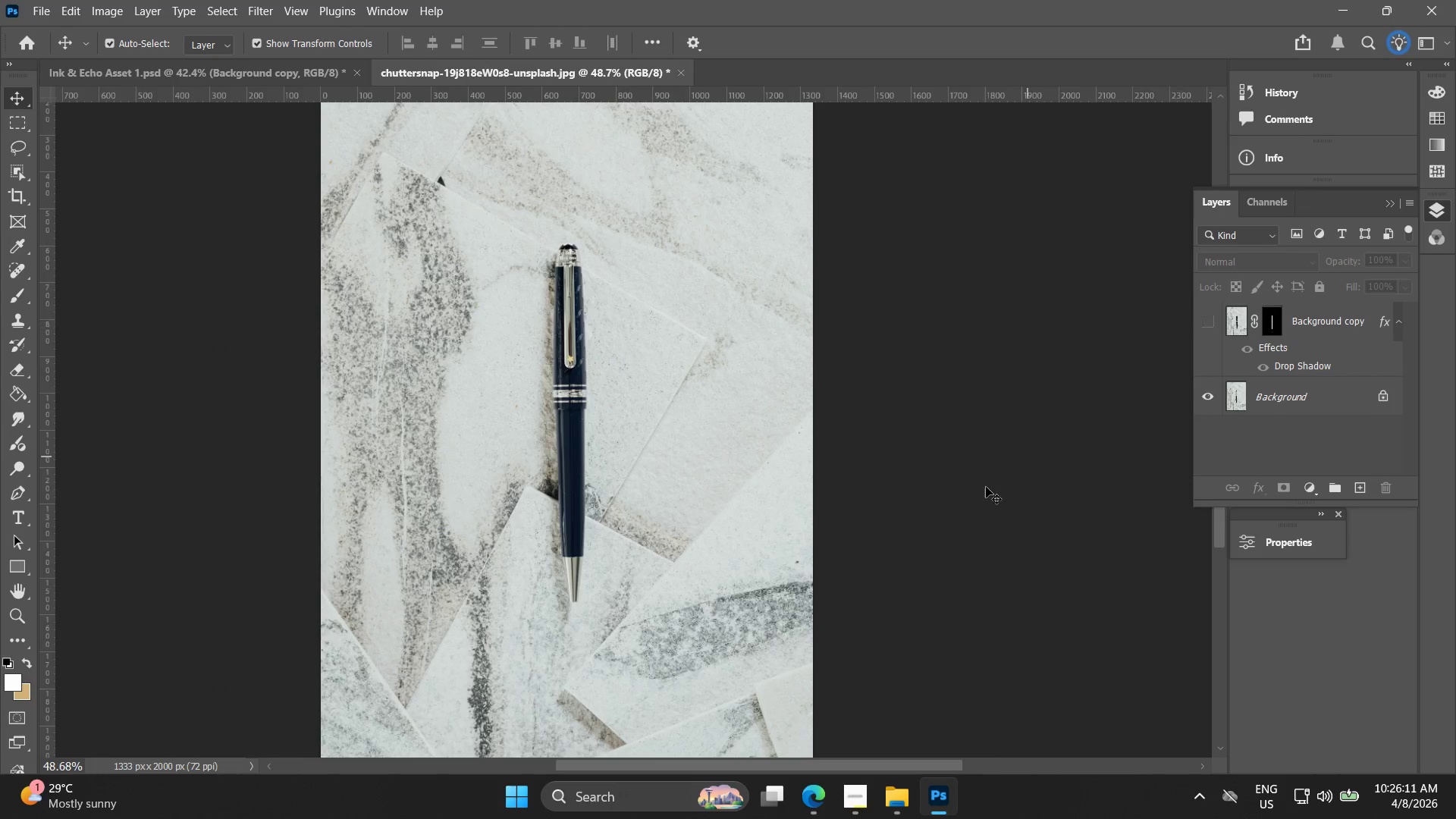 
hold_key(key=AltLeft, duration=0.73)
 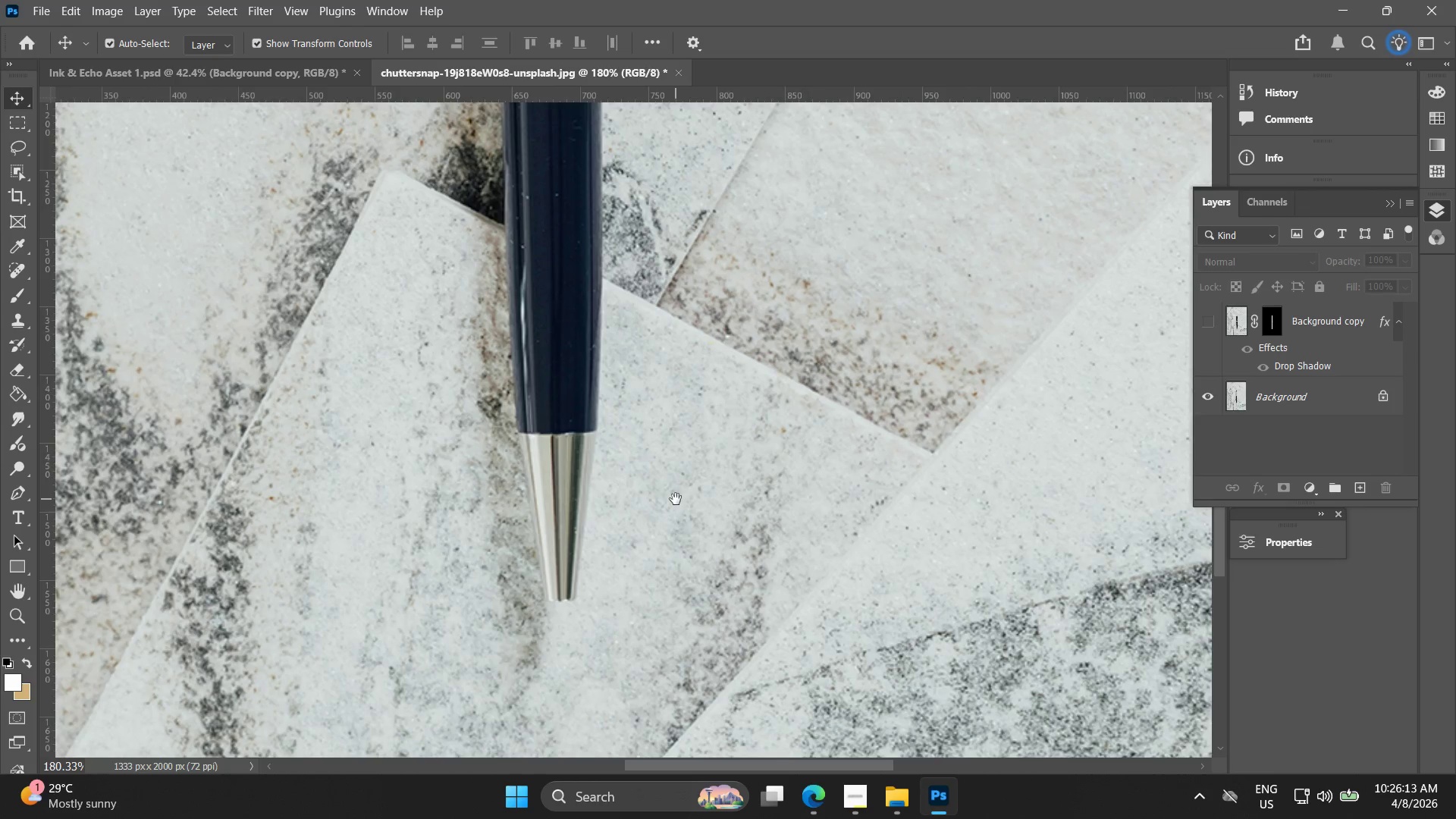 
hold_key(key=Space, duration=0.48)
 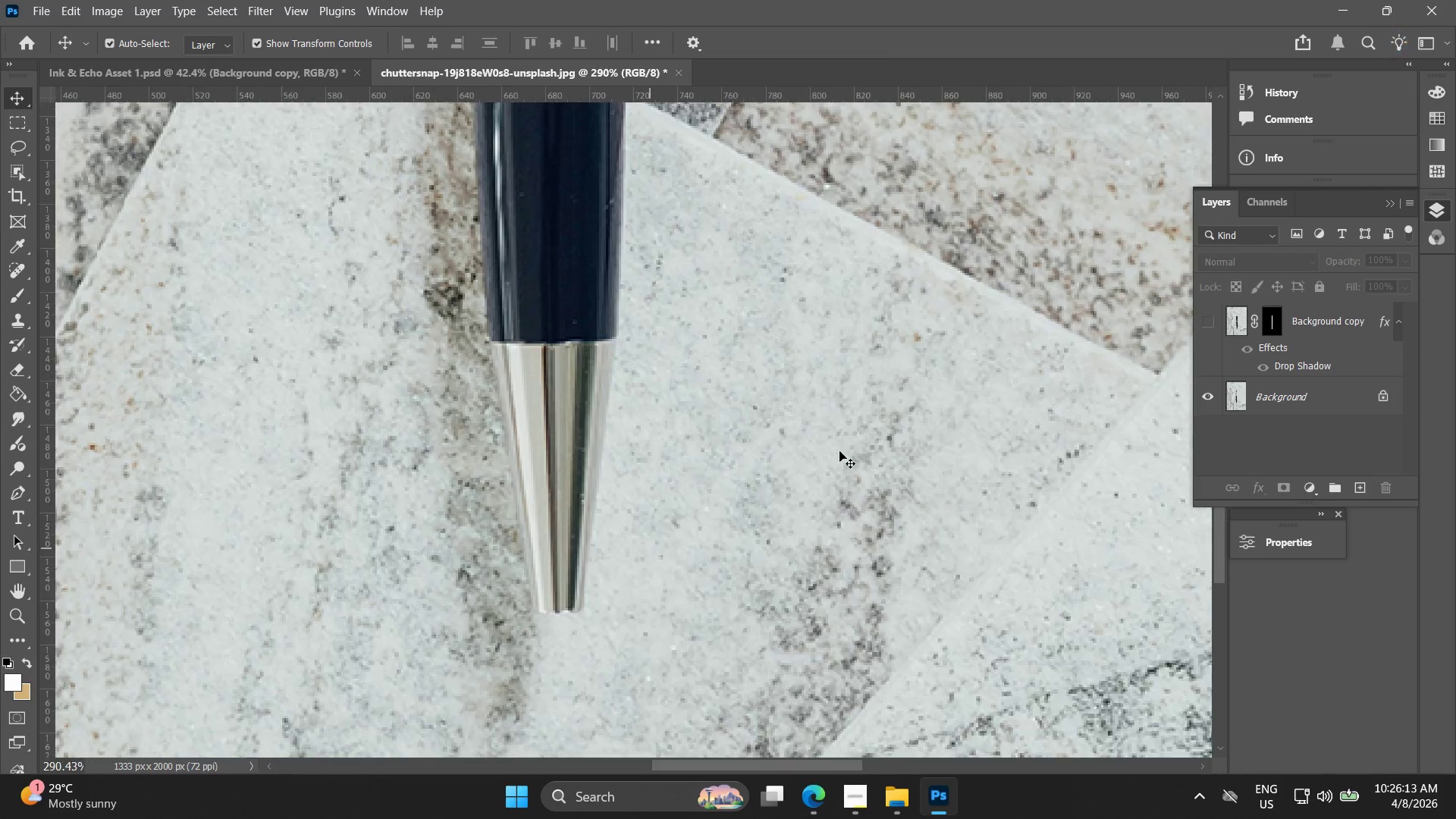 
left_click_drag(start_coordinate=[531, 544], to_coordinate=[676, 499])
 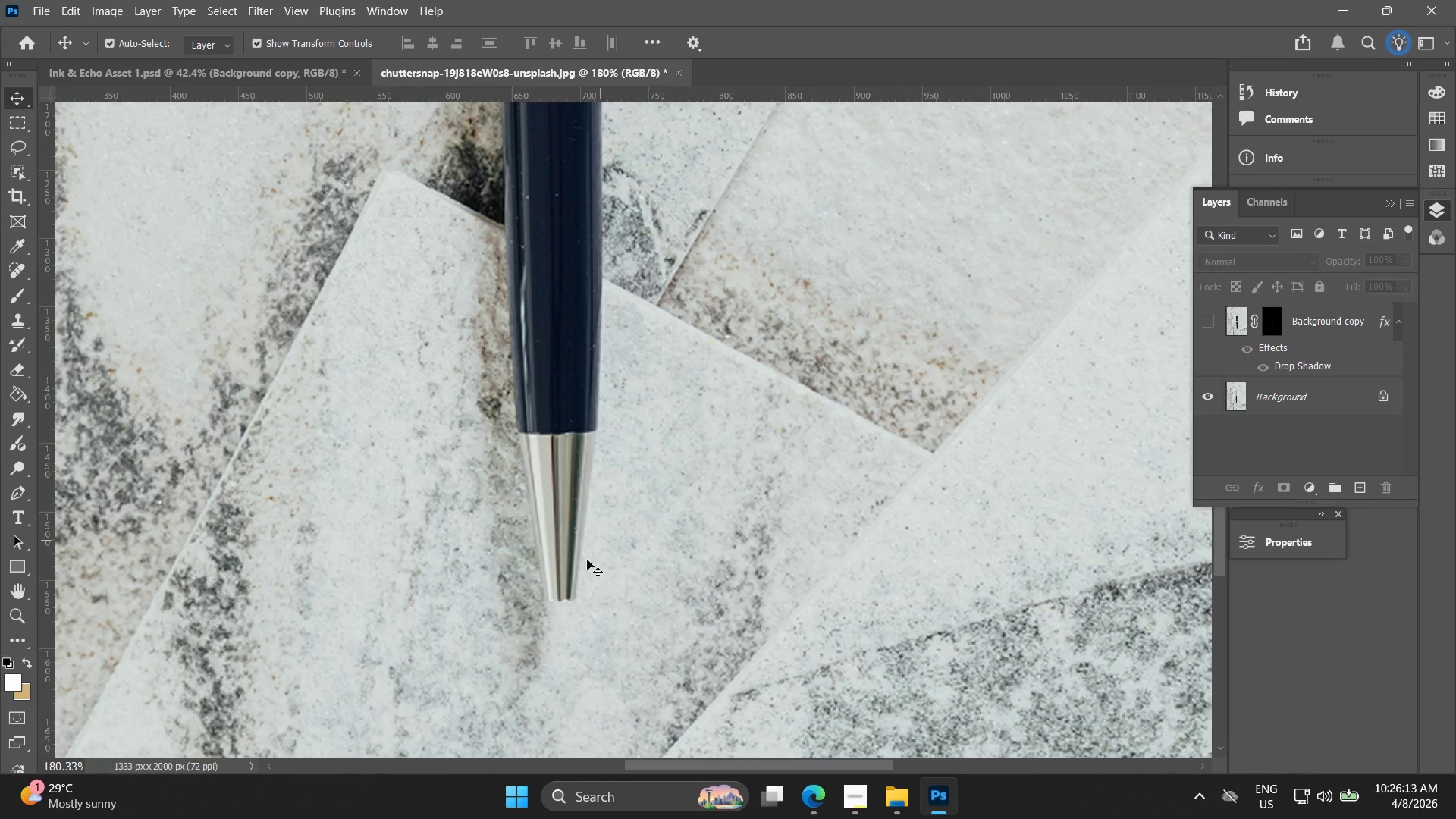 
scroll: coordinate [527, 560], scroll_direction: up, amount: 13.0
 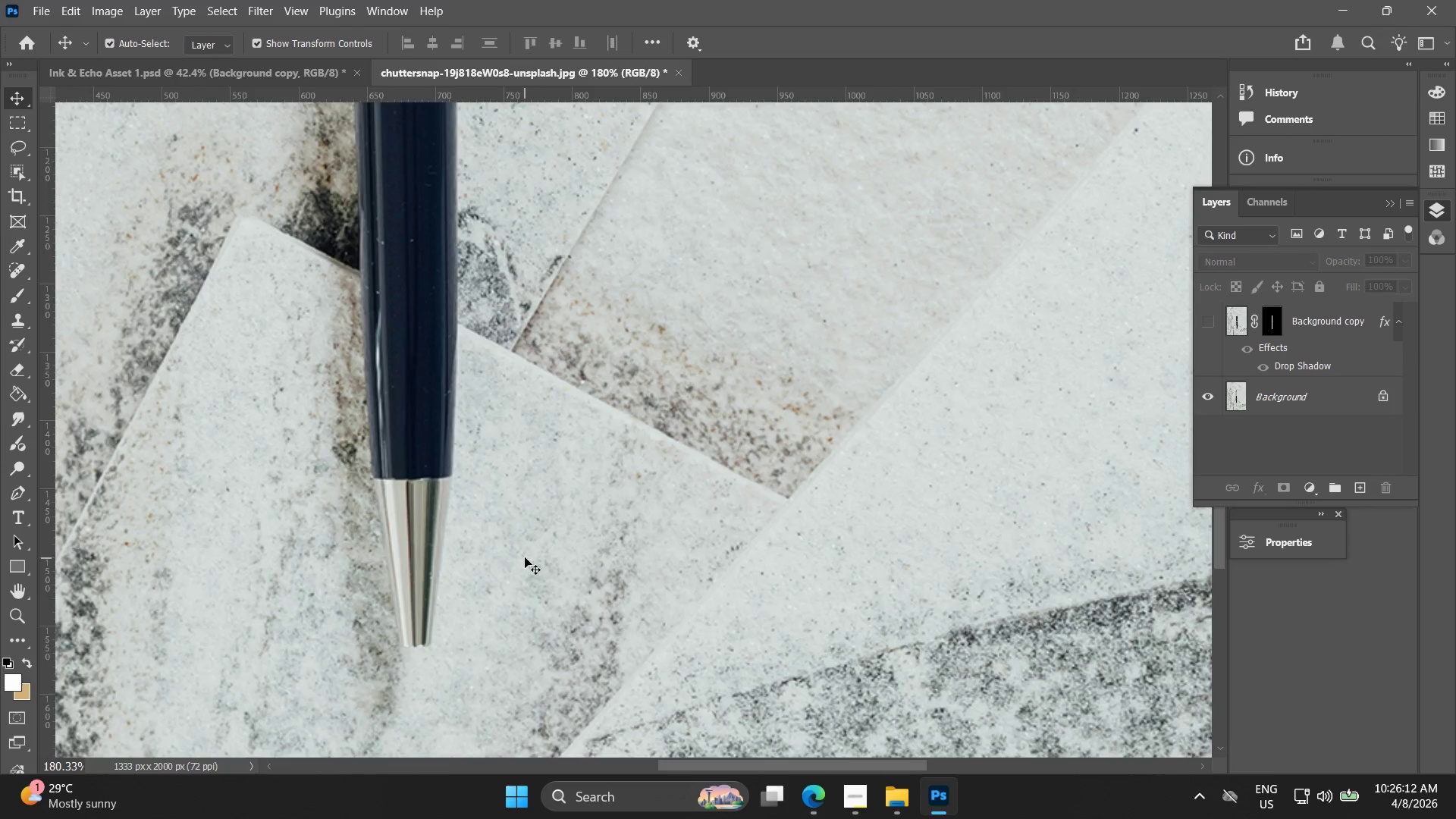 
key(Alt+AltLeft)
 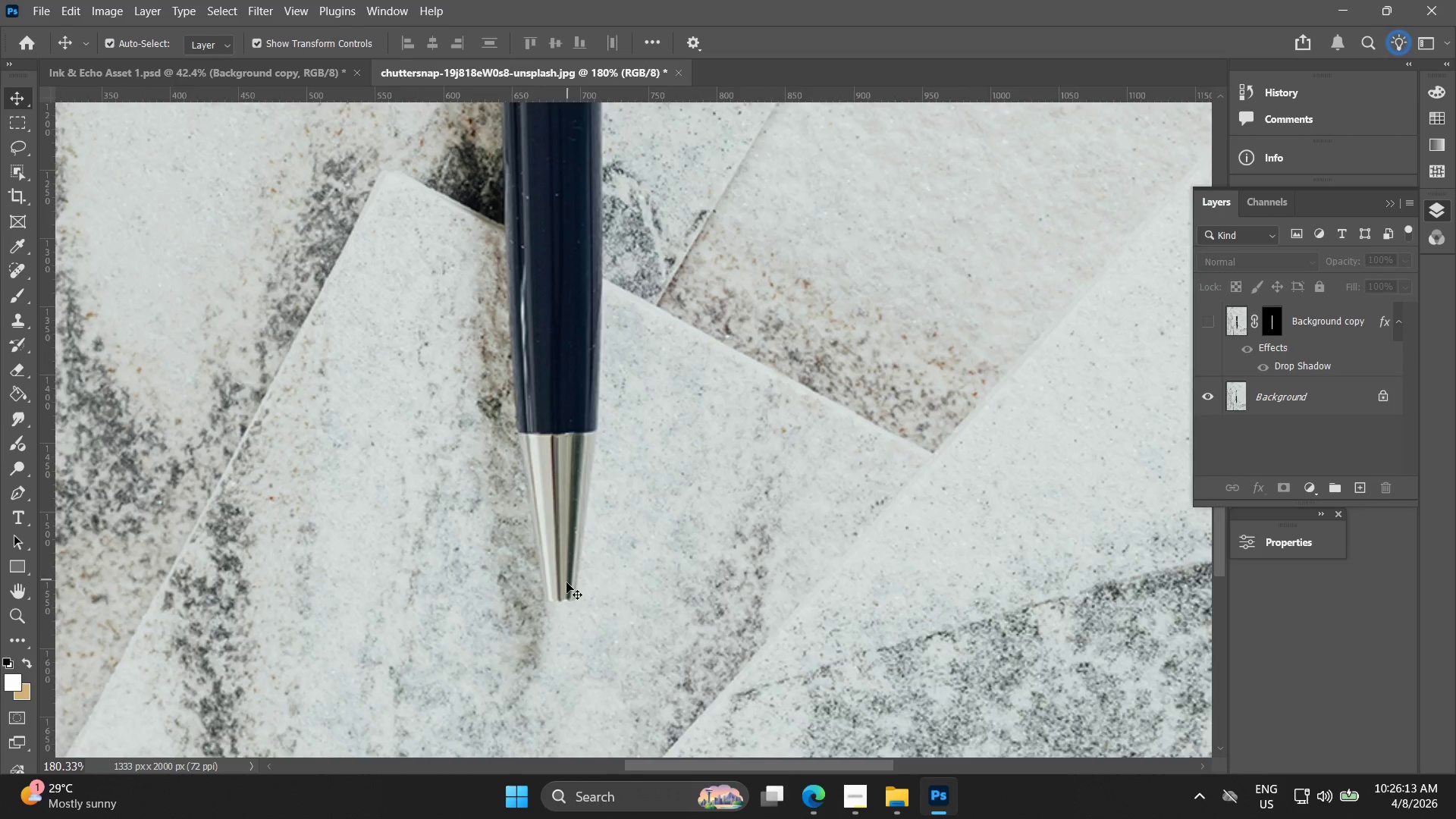 
scroll: coordinate [564, 583], scroll_direction: up, amount: 5.0
 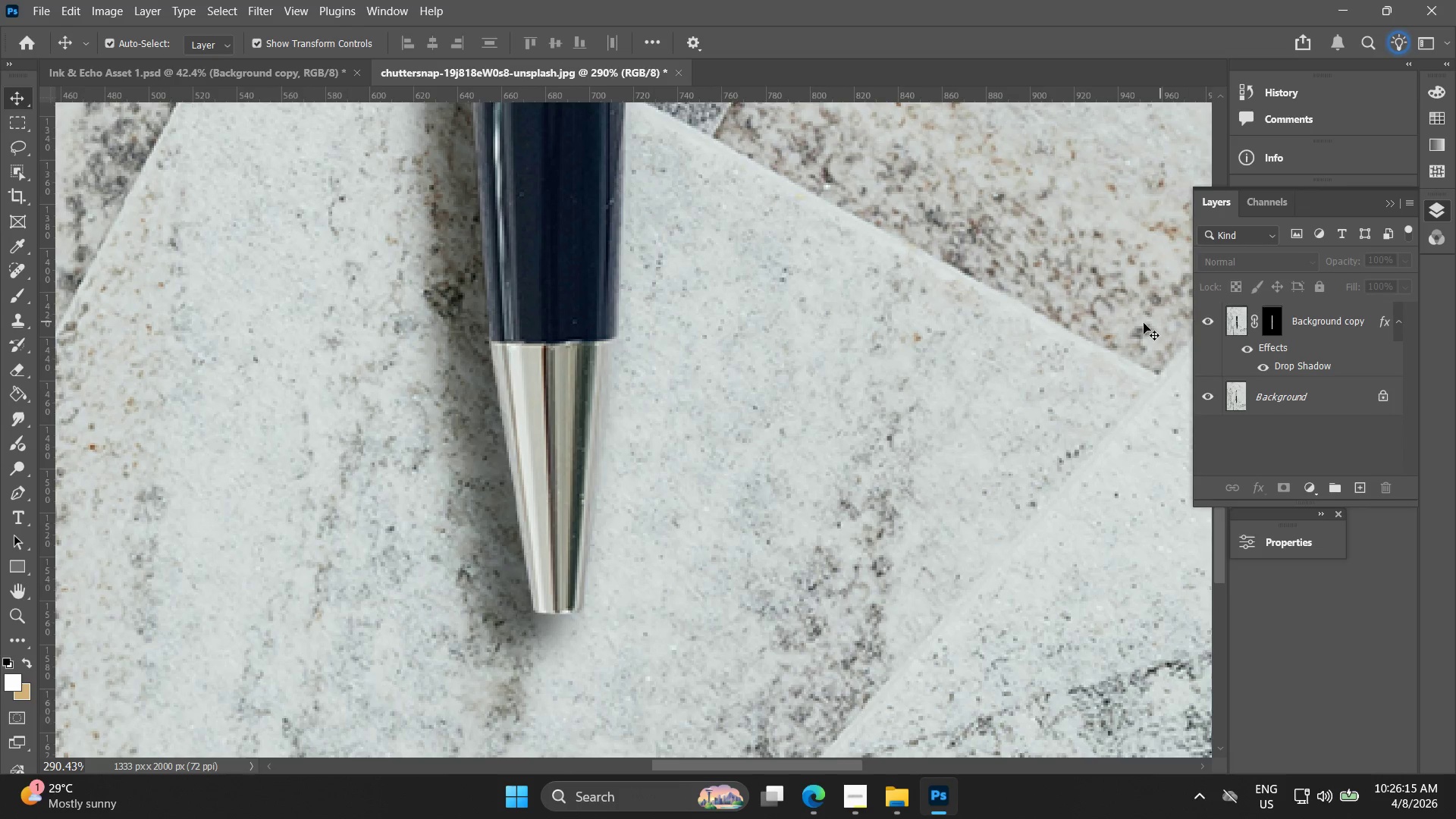 
left_click([333, 80])
 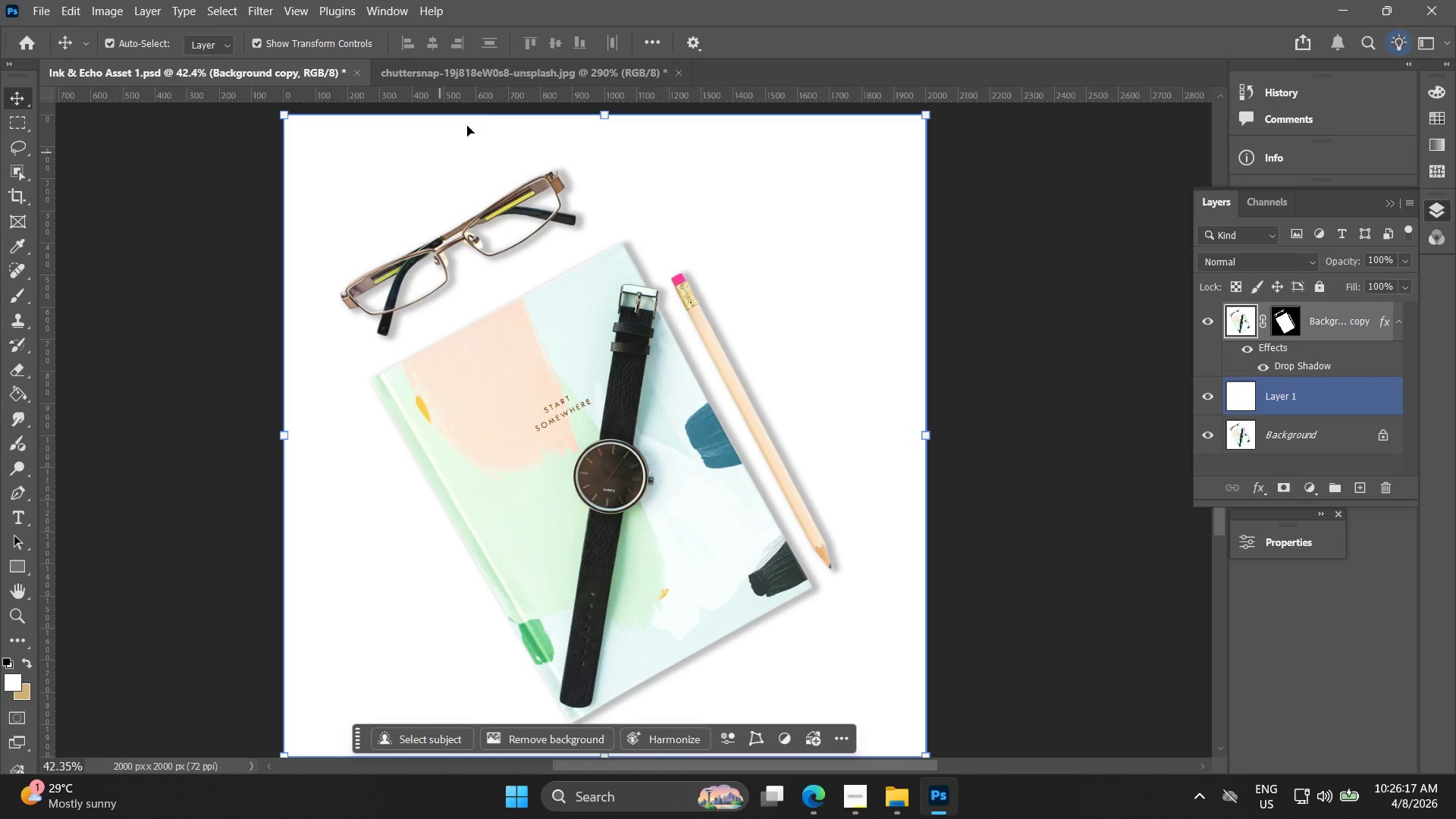 
left_click([508, 83])
 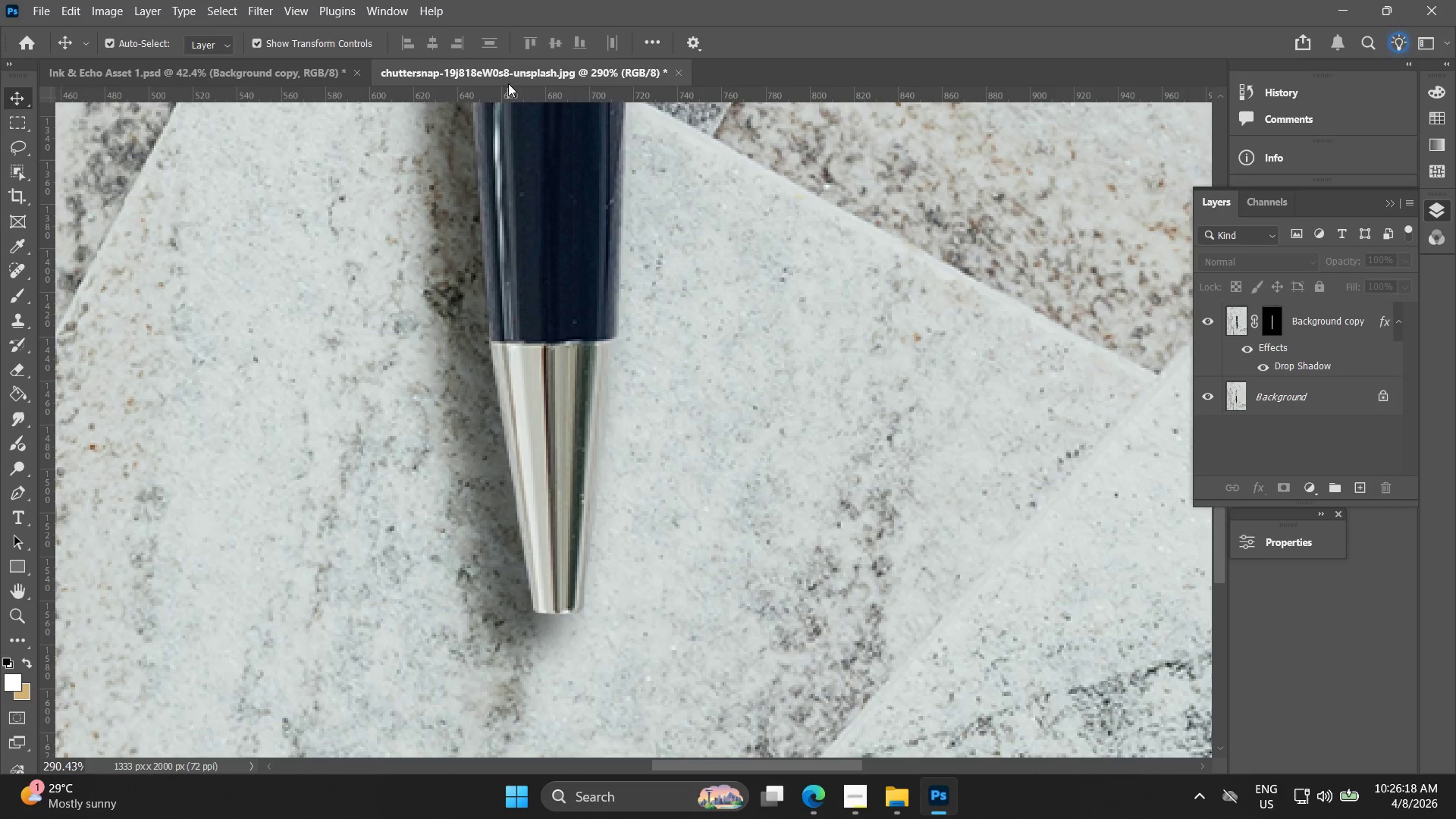 
hold_key(key=AltLeft, duration=1.5)
 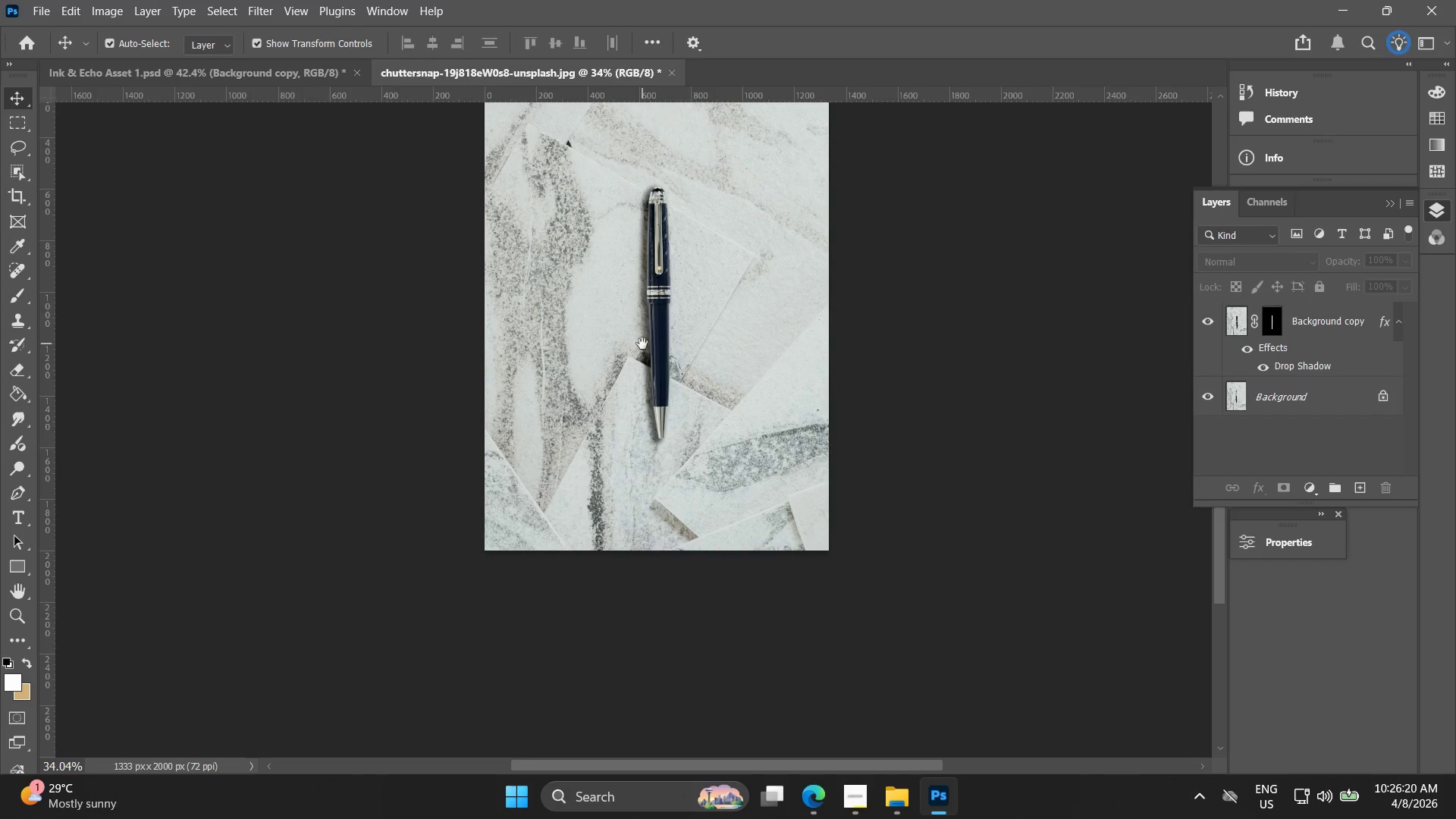 
key(Alt+AltLeft)
 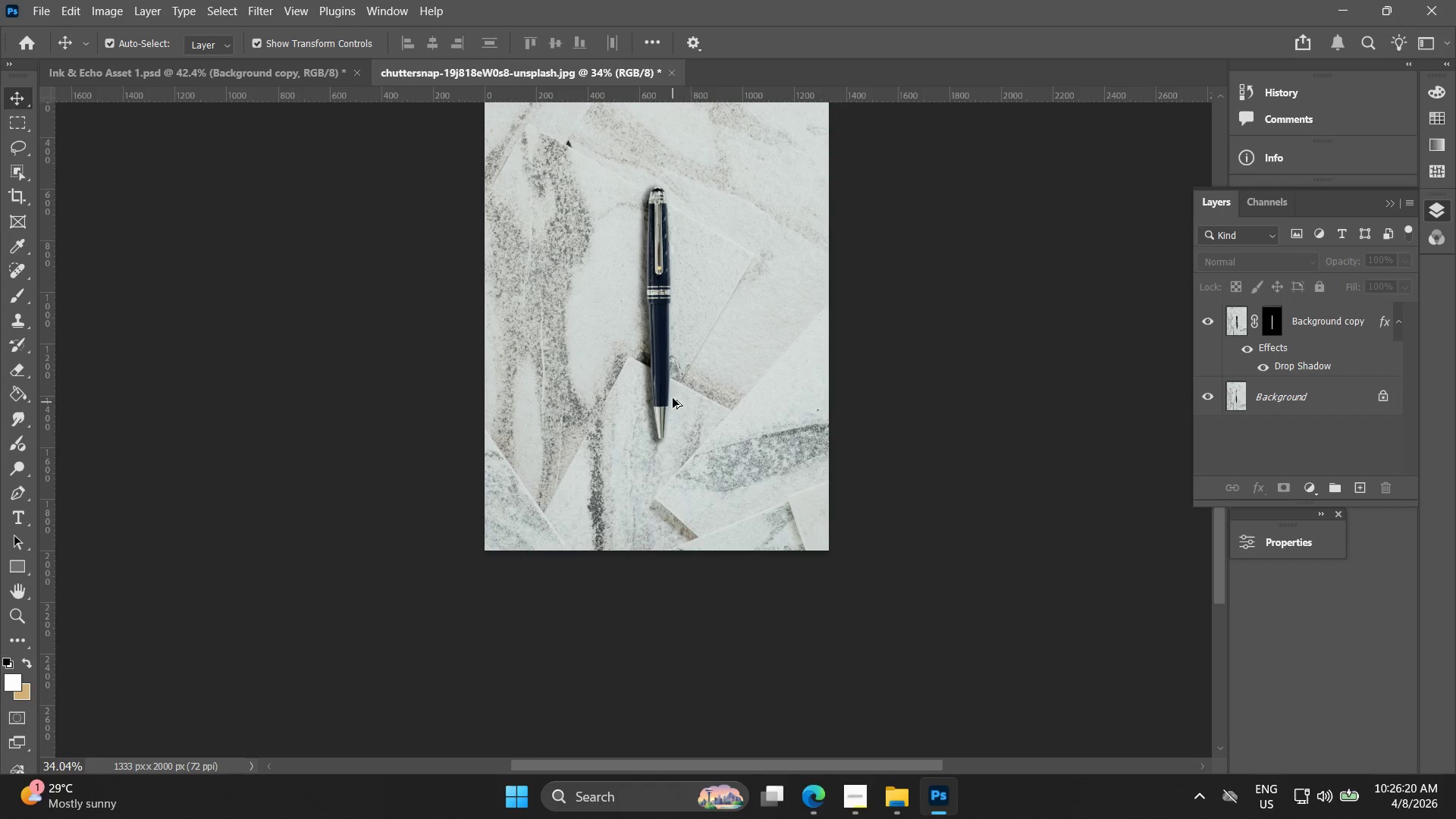 
key(Alt+AltLeft)
 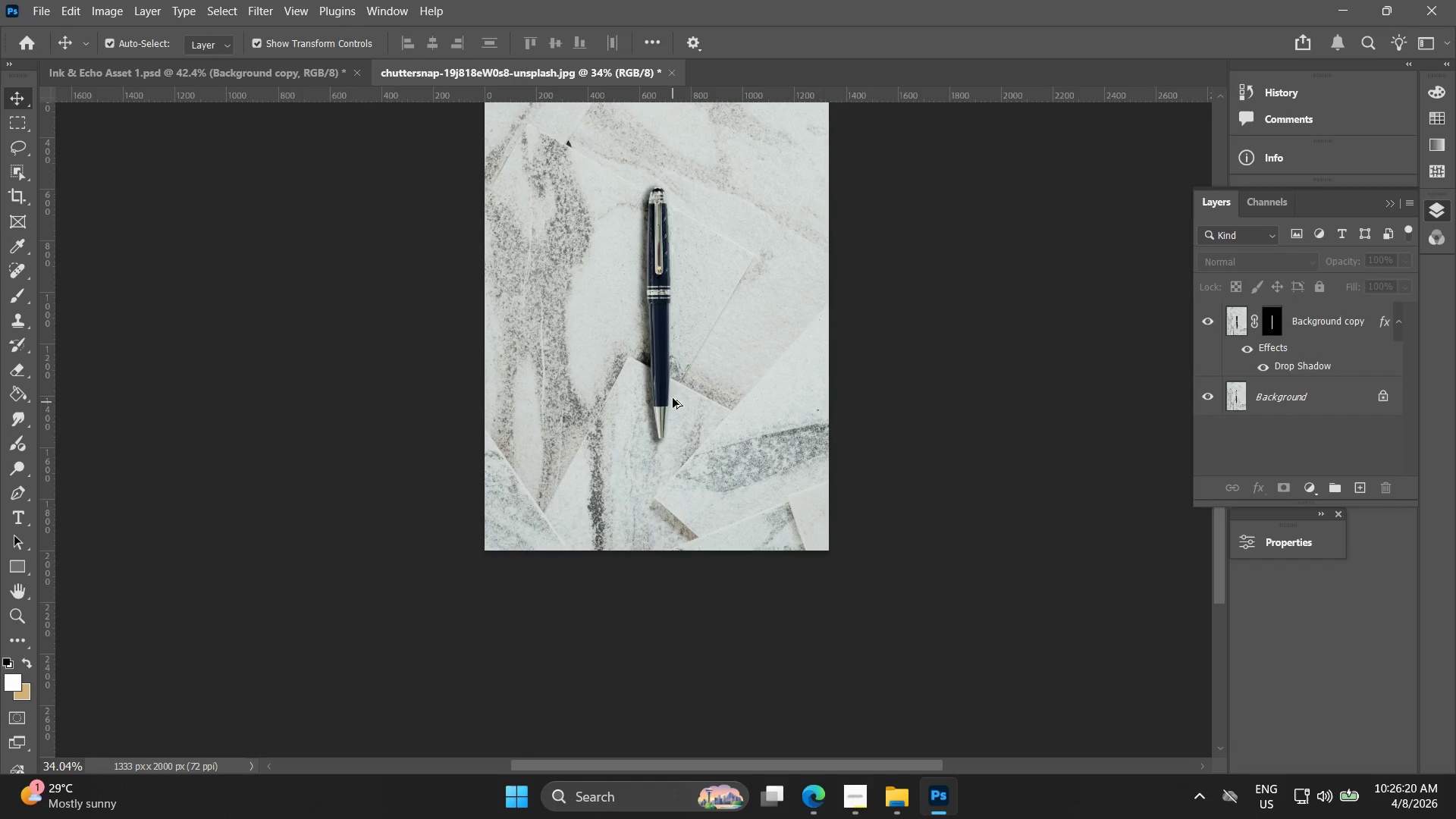 
key(Alt+AltLeft)
 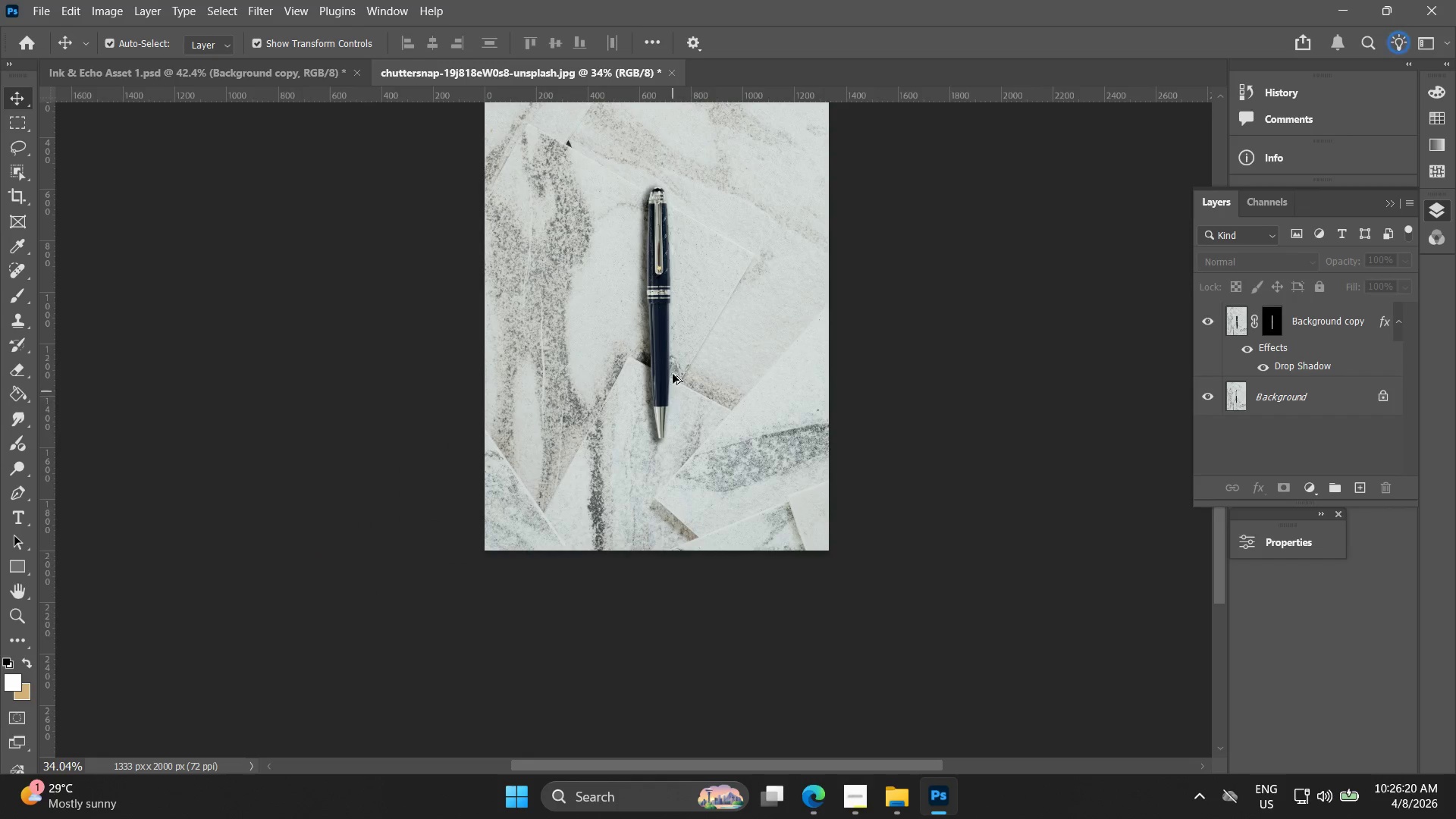 
key(Alt+AltLeft)
 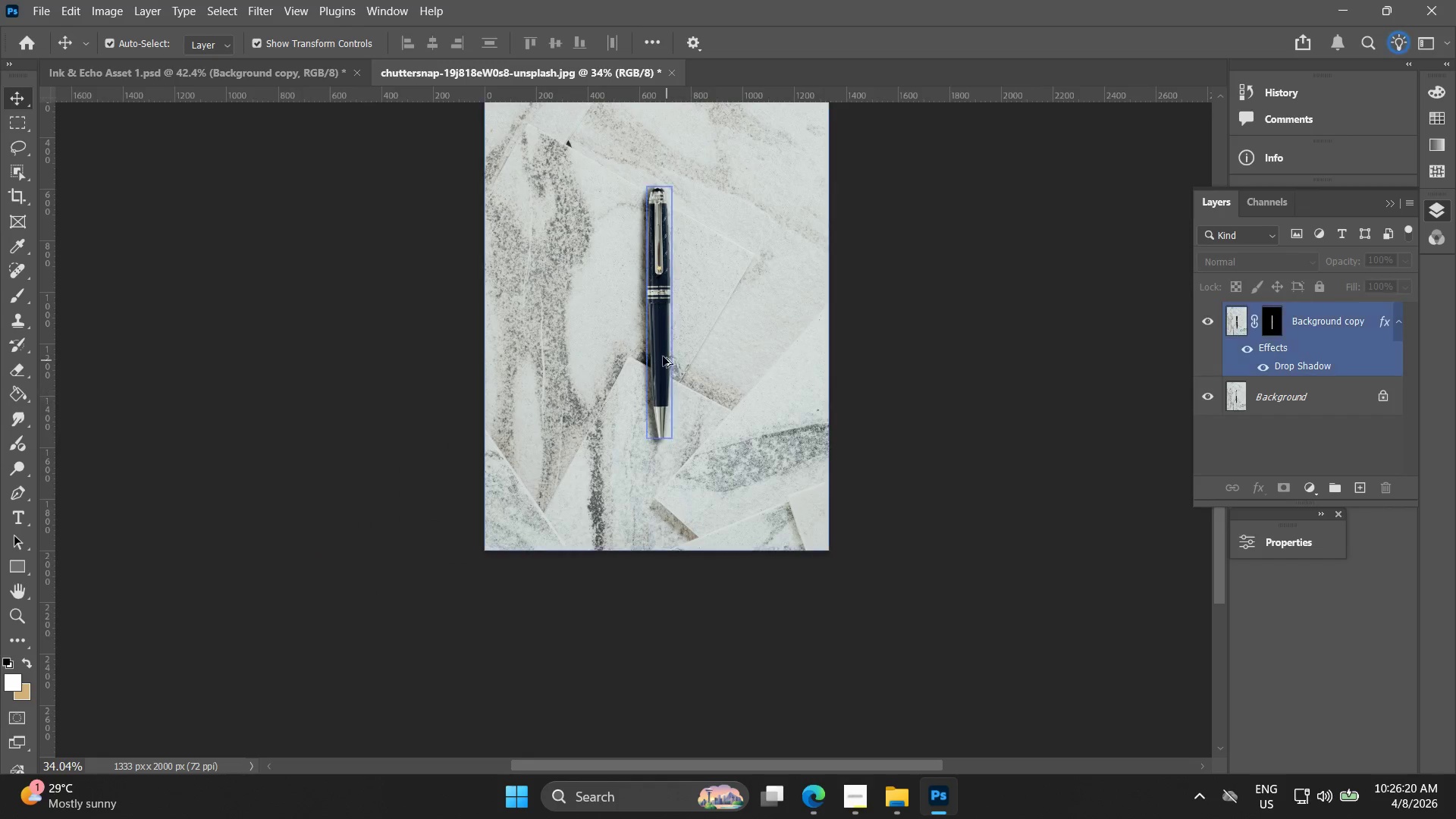 
key(Alt+AltLeft)
 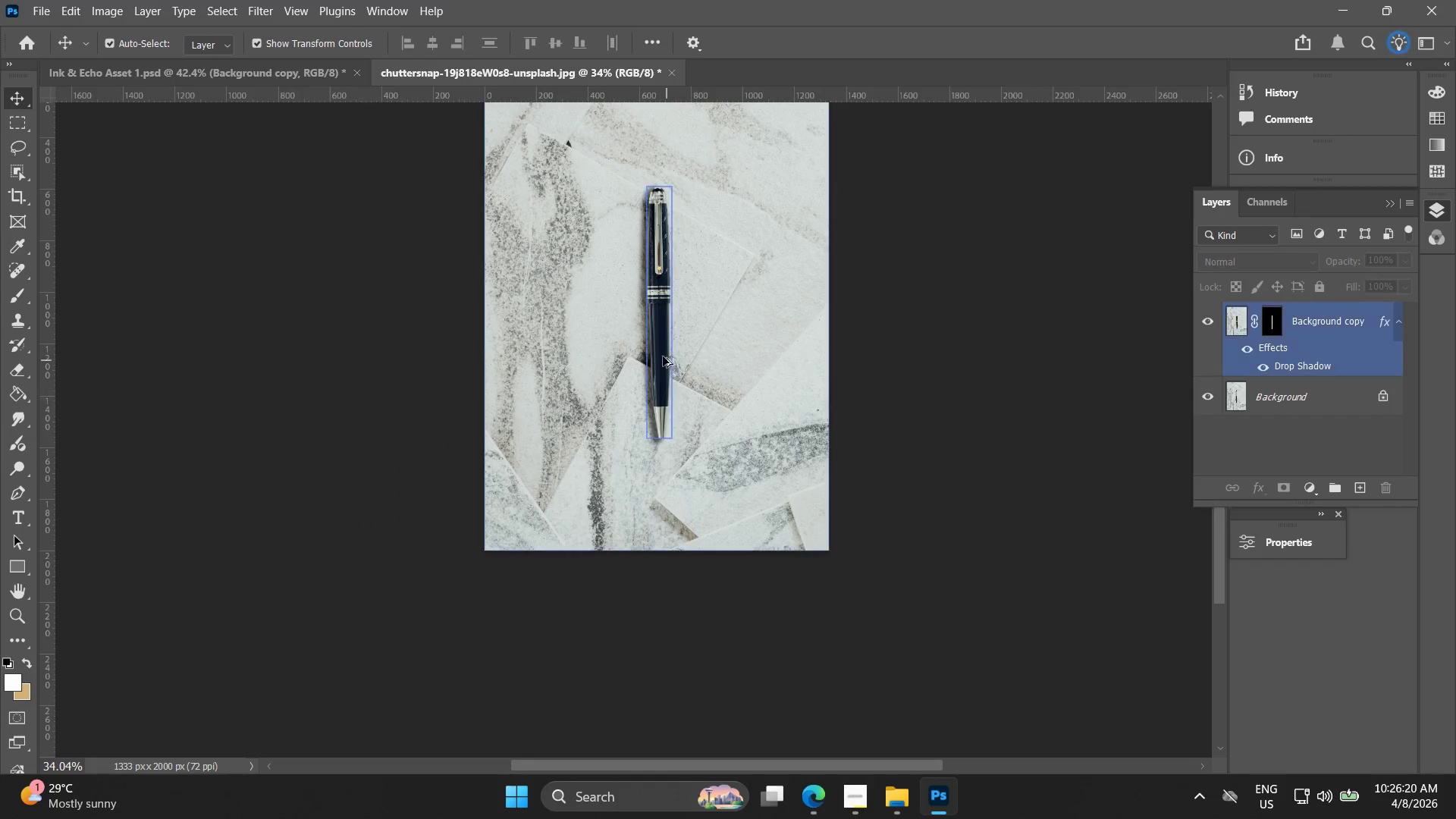 
scroll: coordinate [674, 412], scroll_direction: down, amount: 23.0
 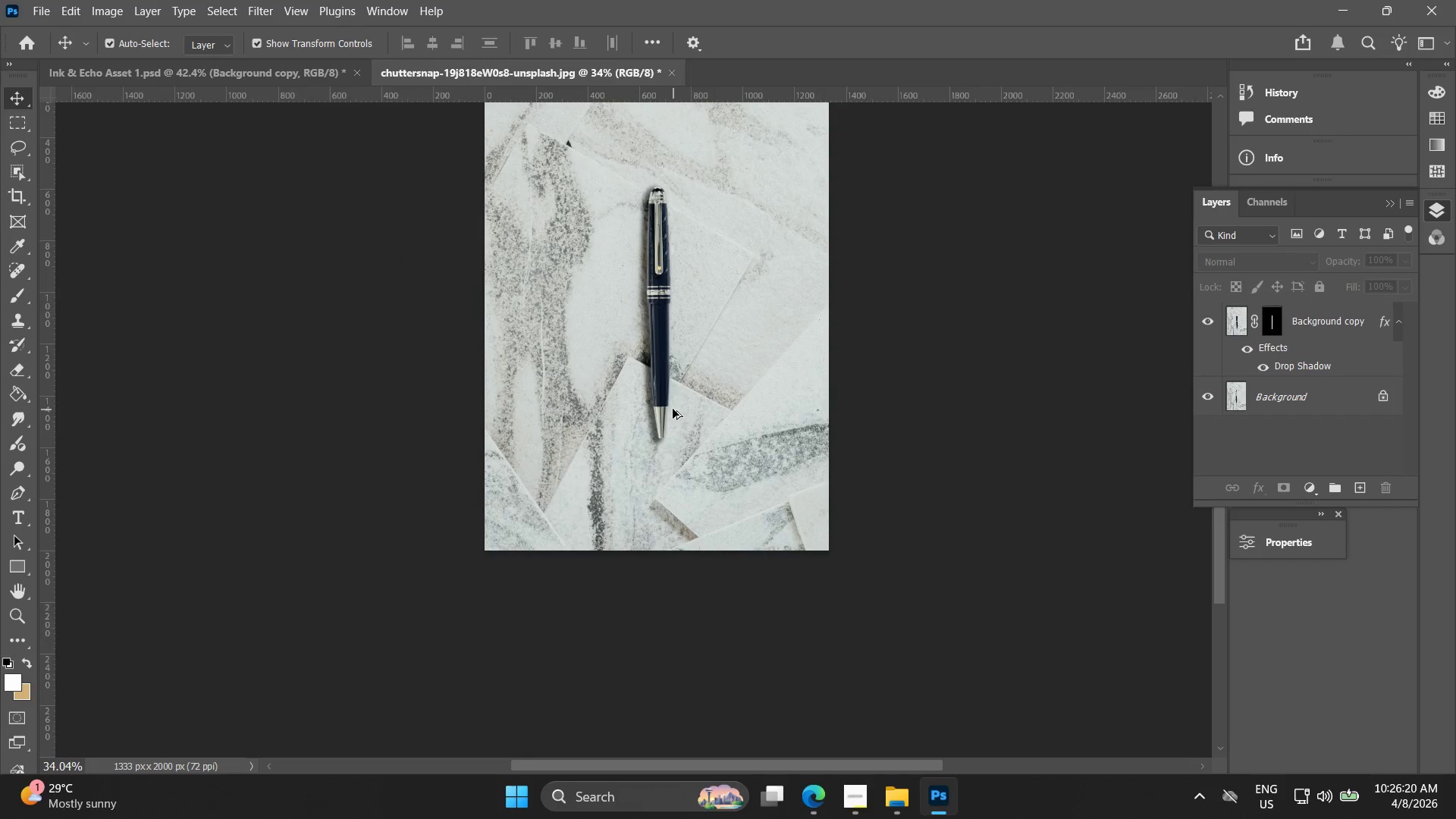 
key(Alt+AltLeft)
 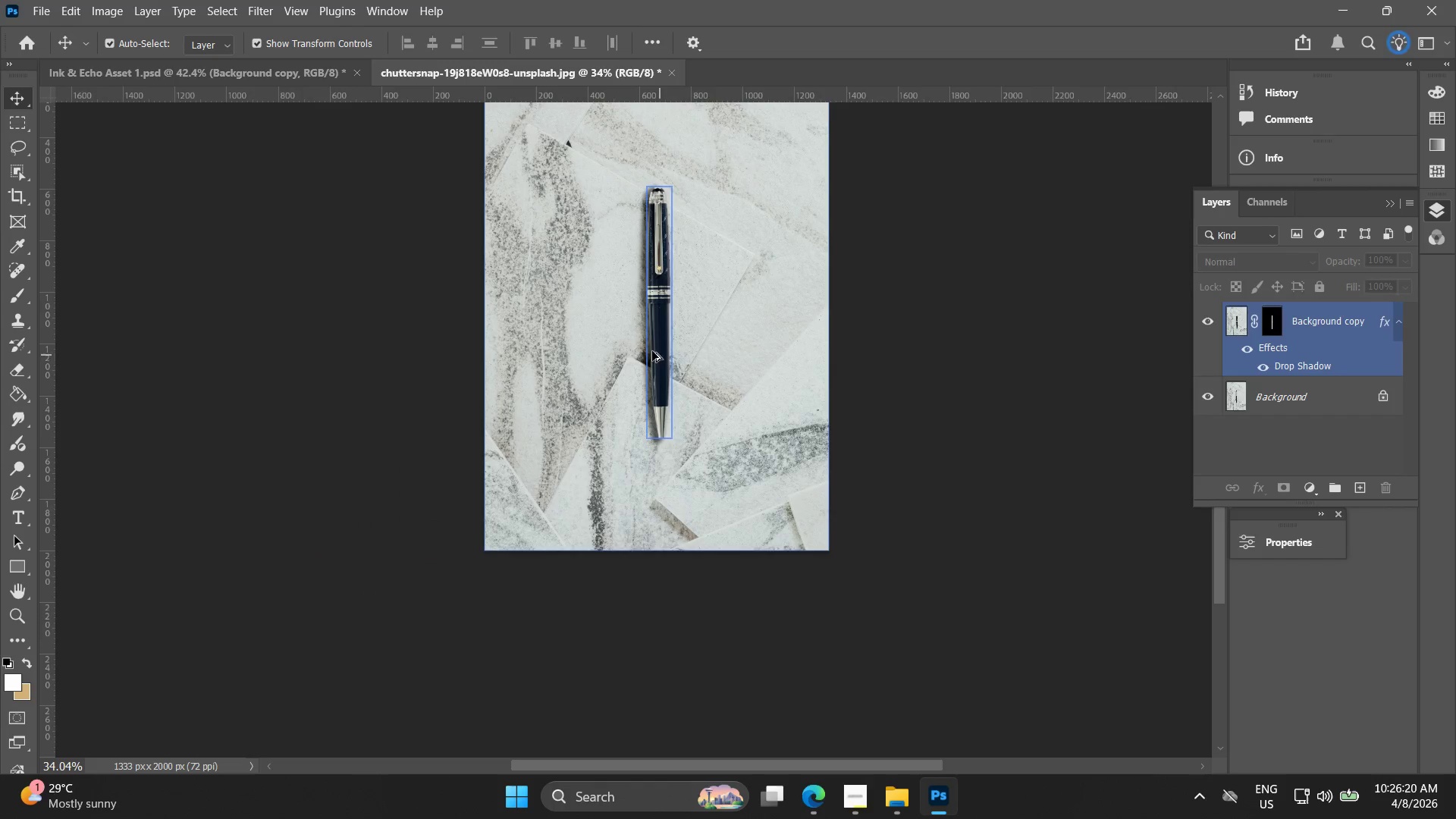 
key(Alt+AltLeft)
 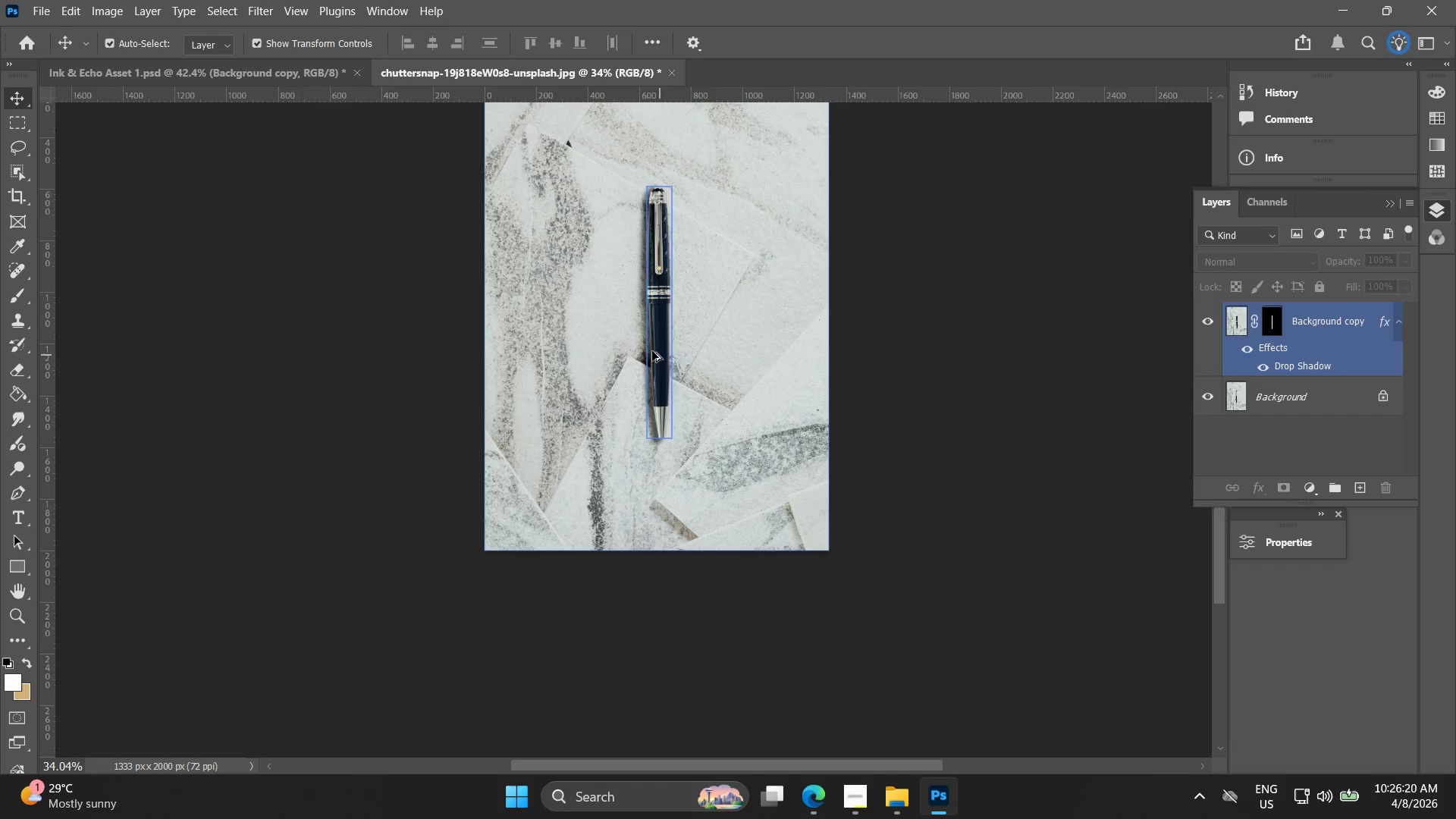 
key(Alt+AltLeft)
 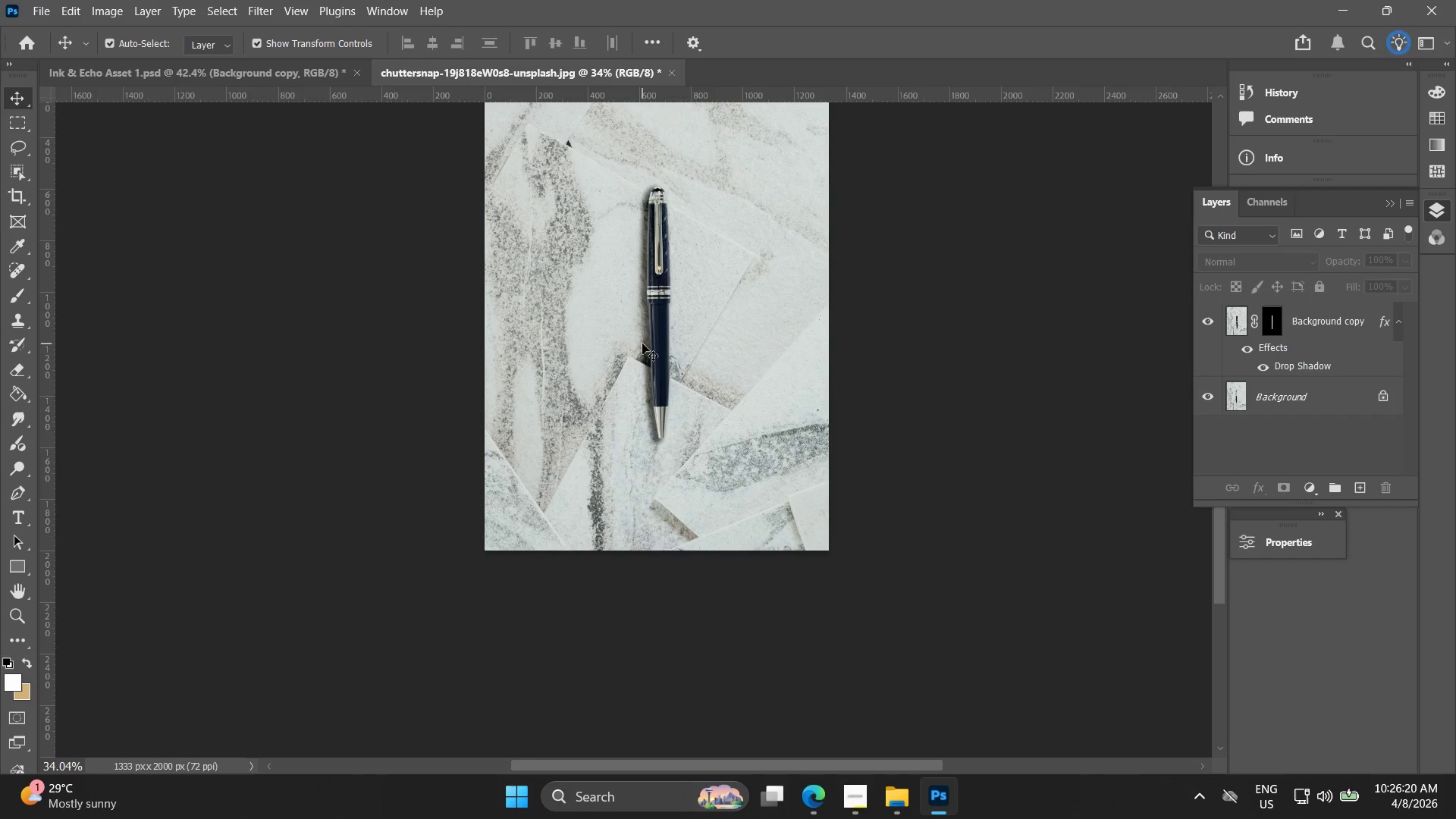 
hold_key(key=Space, duration=0.47)
 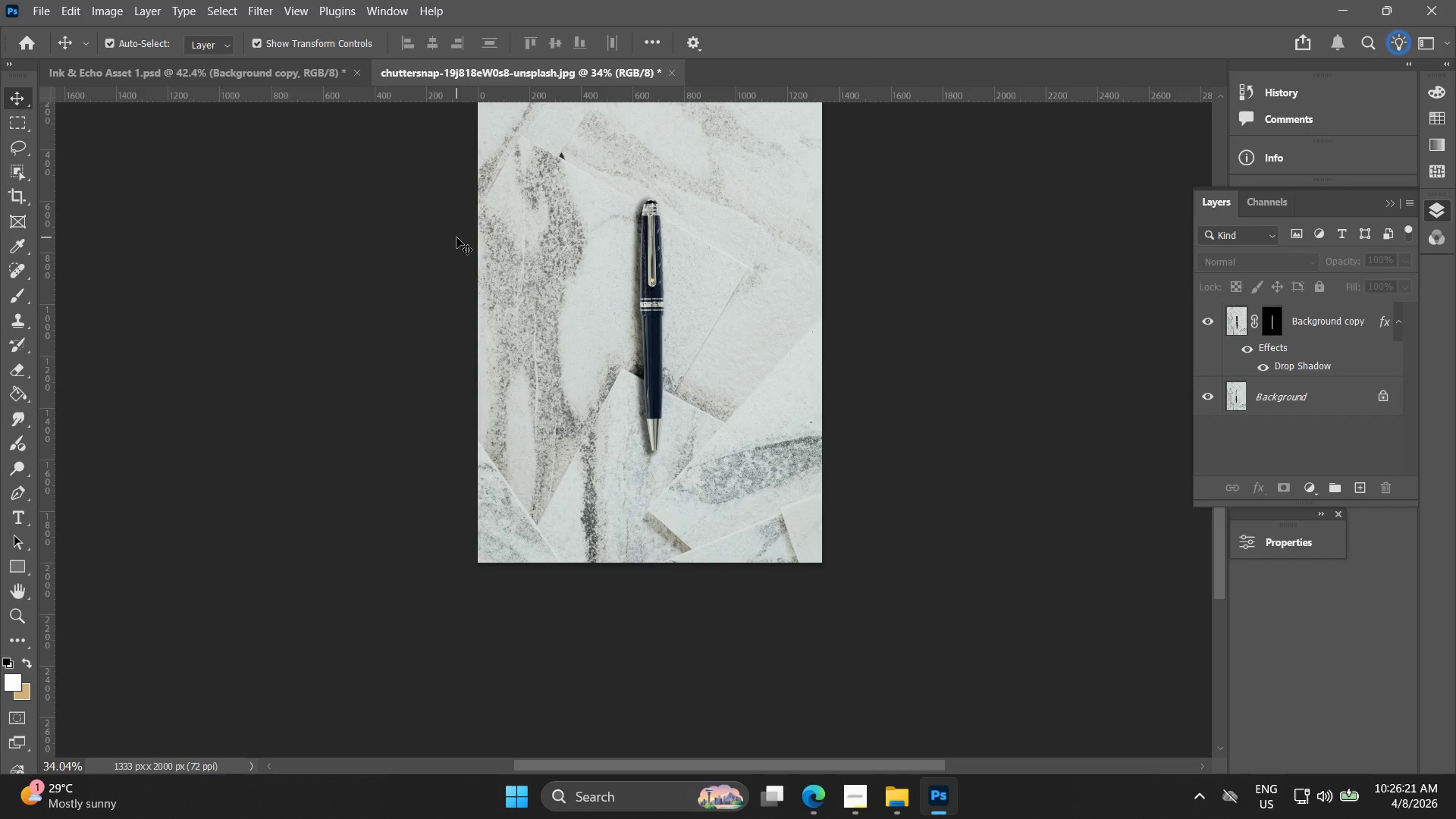 
left_click_drag(start_coordinate=[679, 327], to_coordinate=[673, 339])
 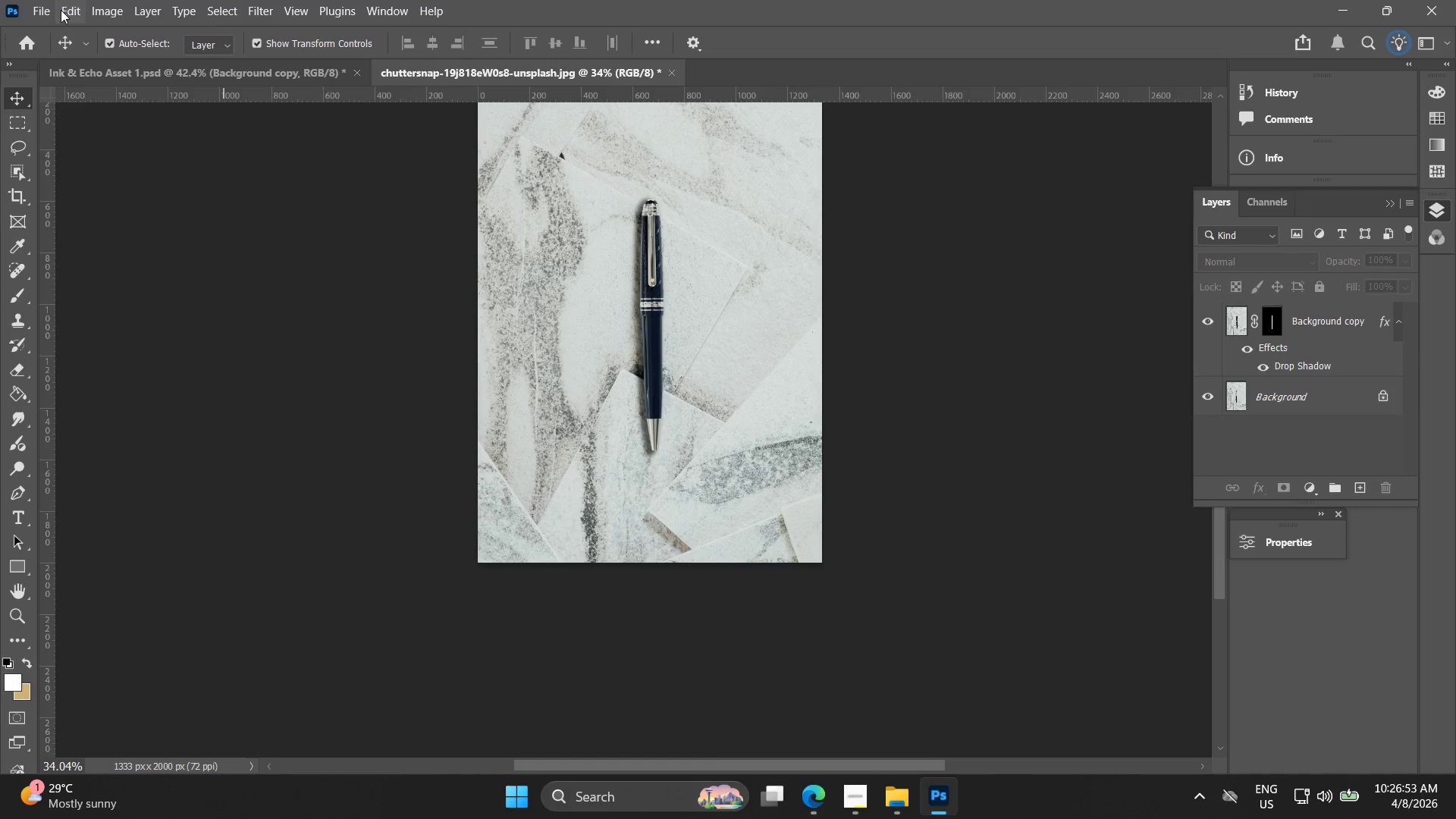 
wait(37.34)
 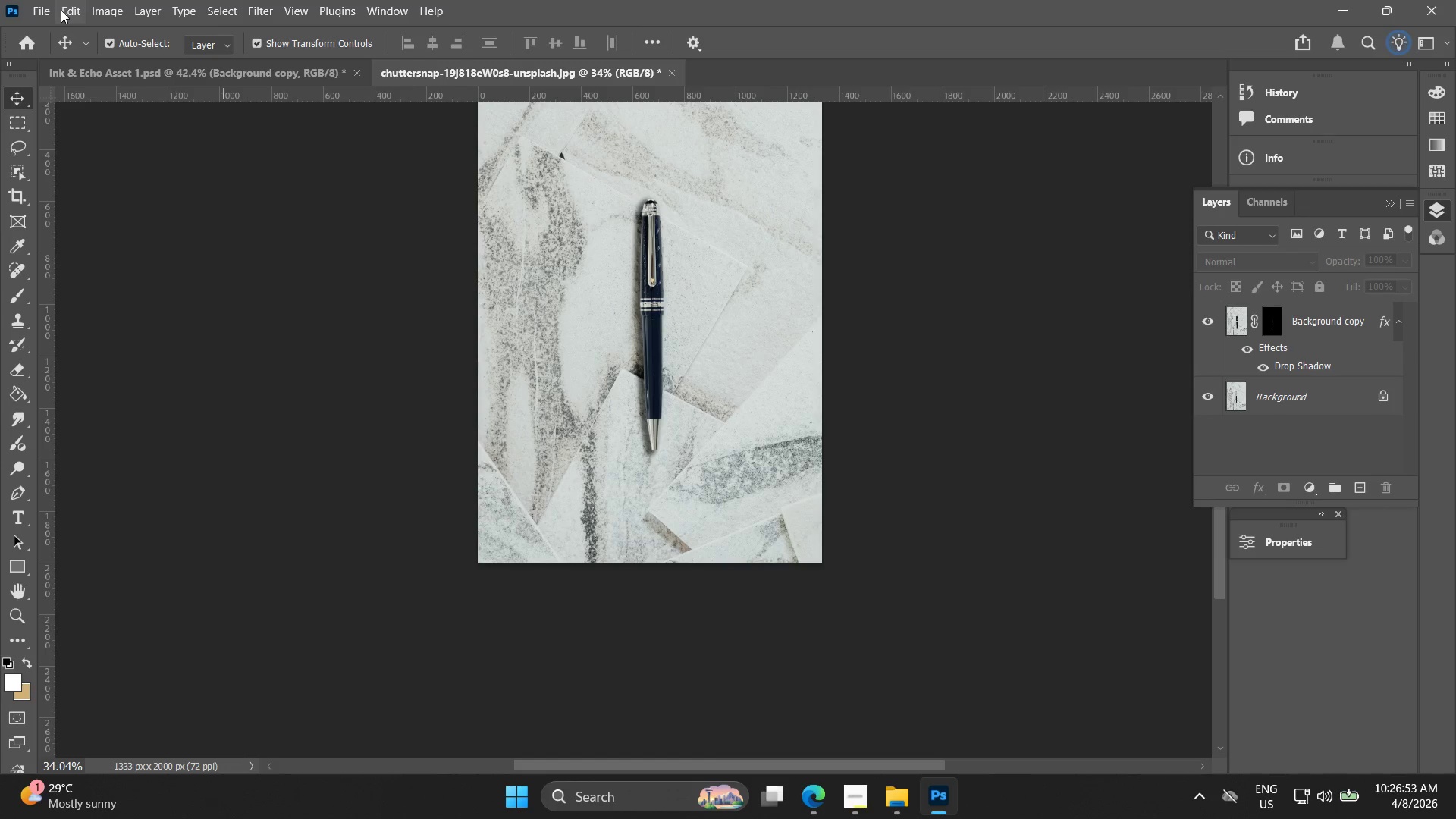 
left_click([36, 7])
 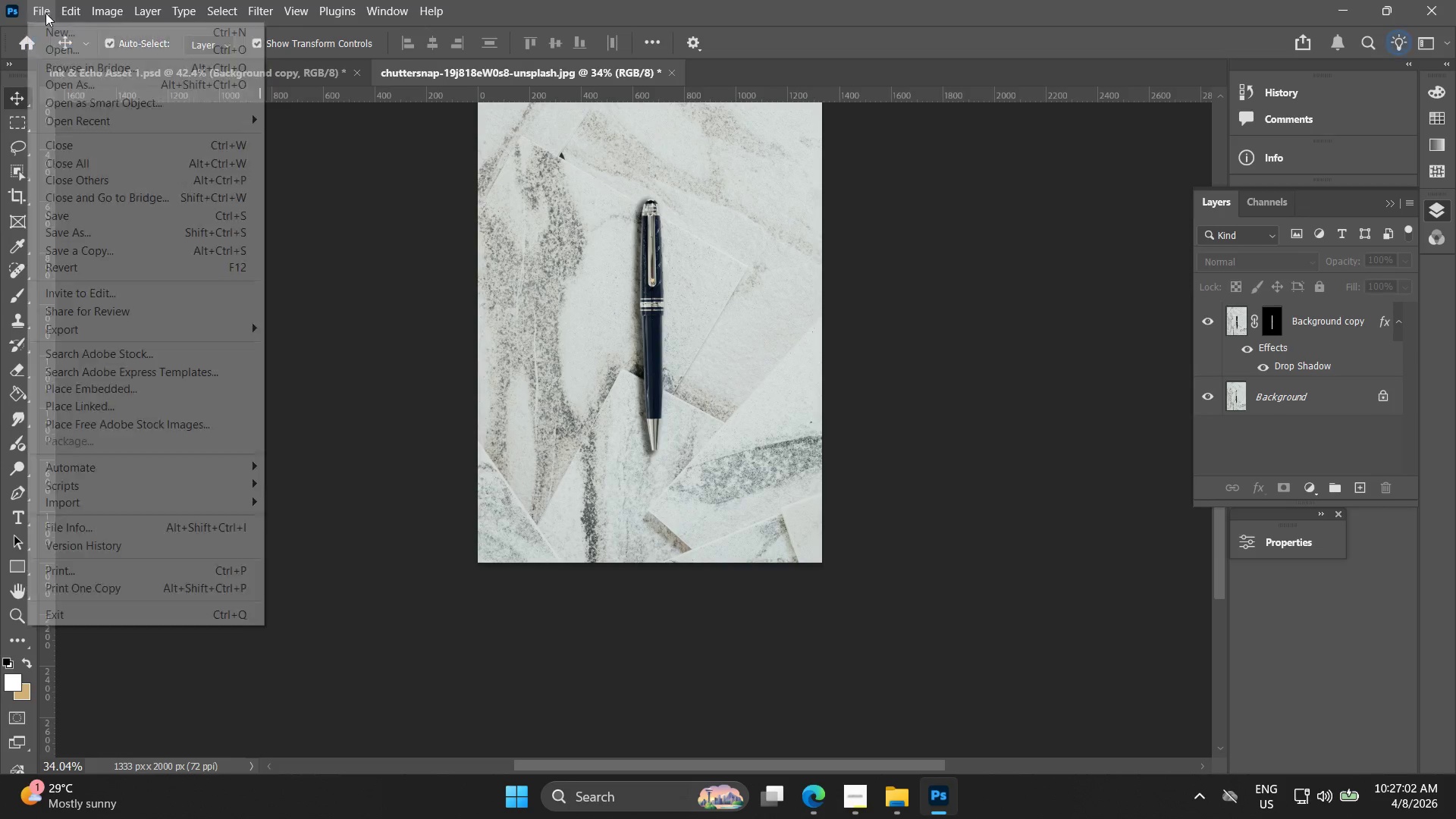 
wait(5.2)
 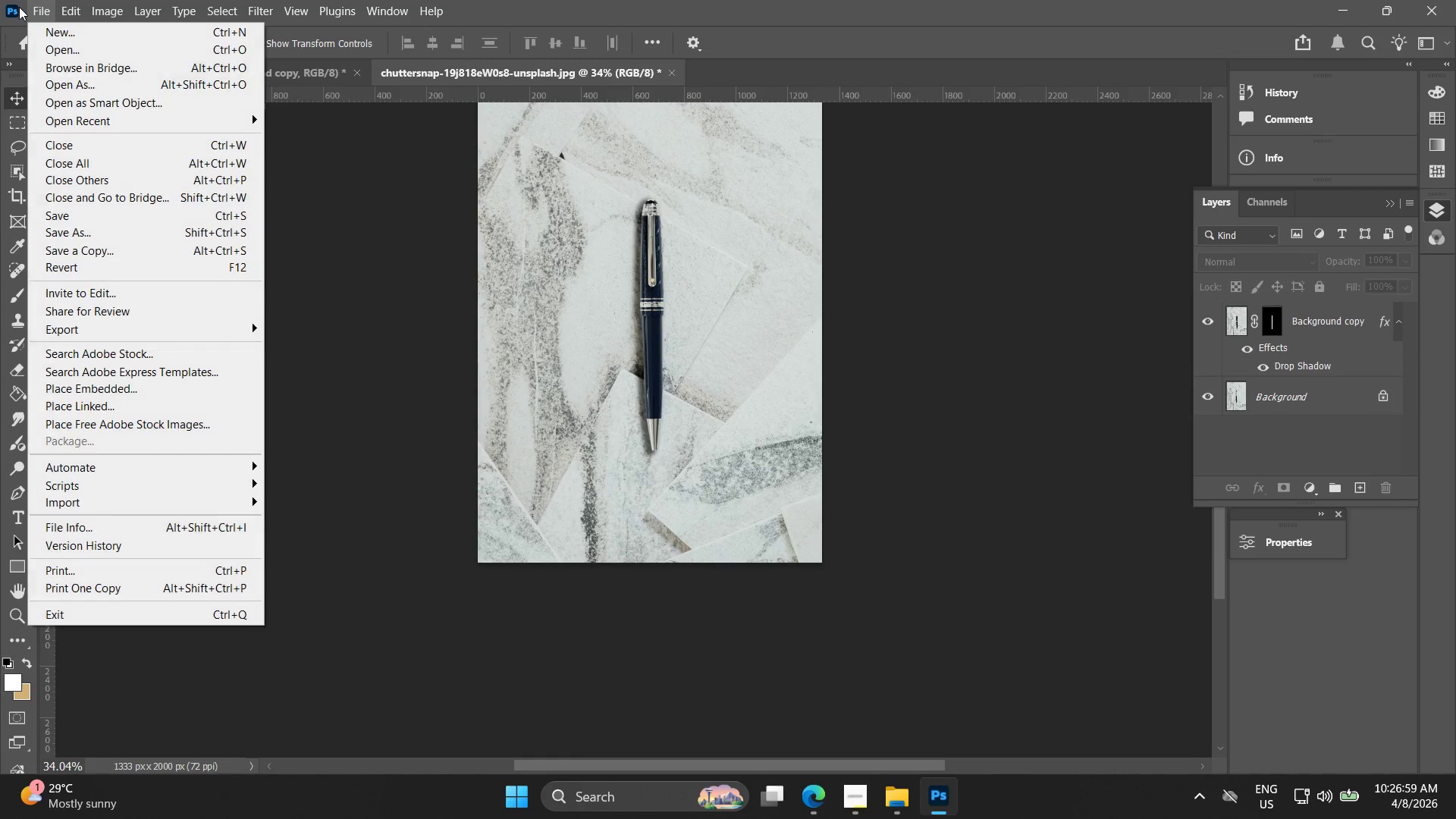 
left_click([74, 233])
 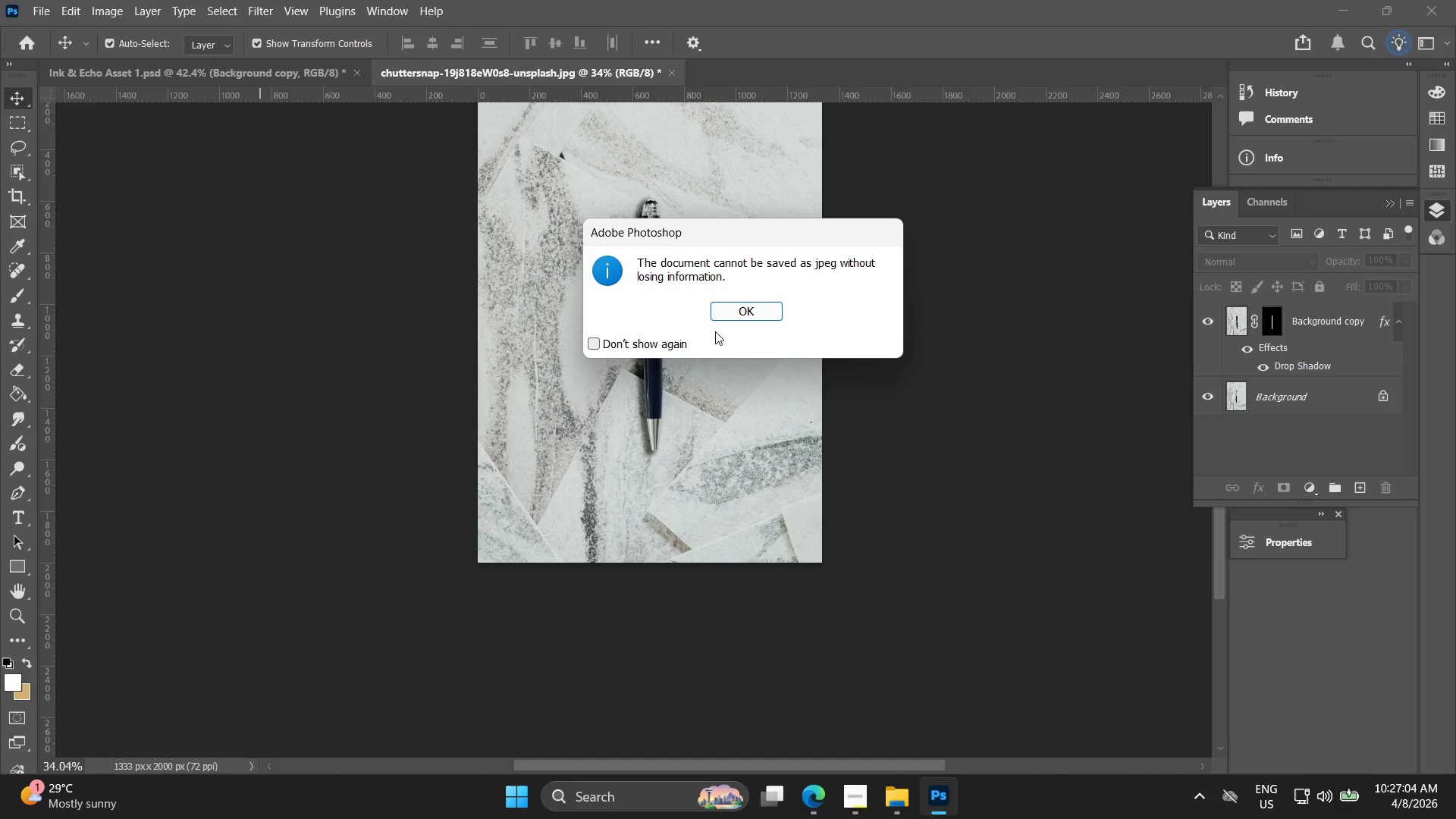 
left_click([734, 322])
 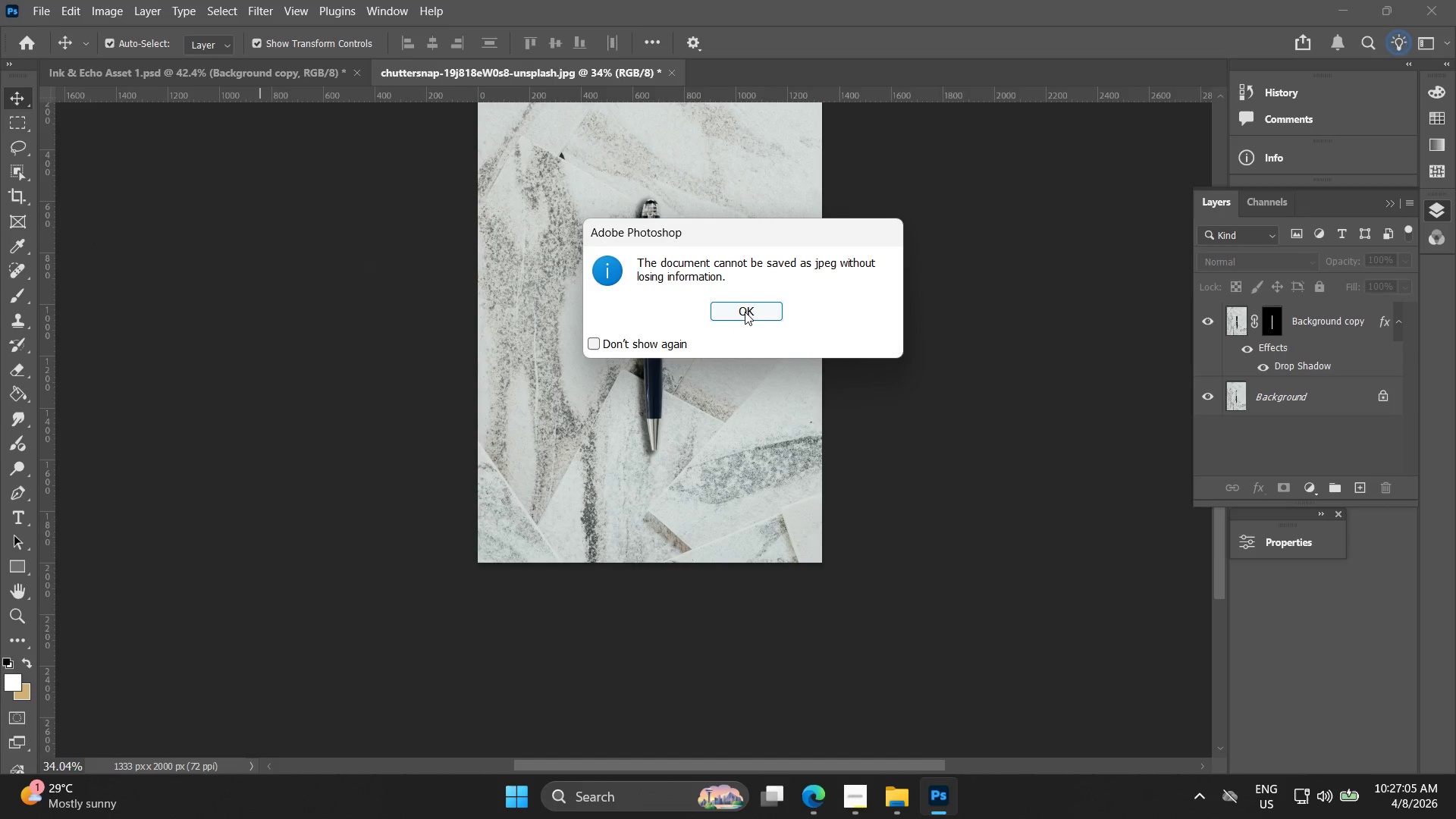 
left_click([745, 312])
 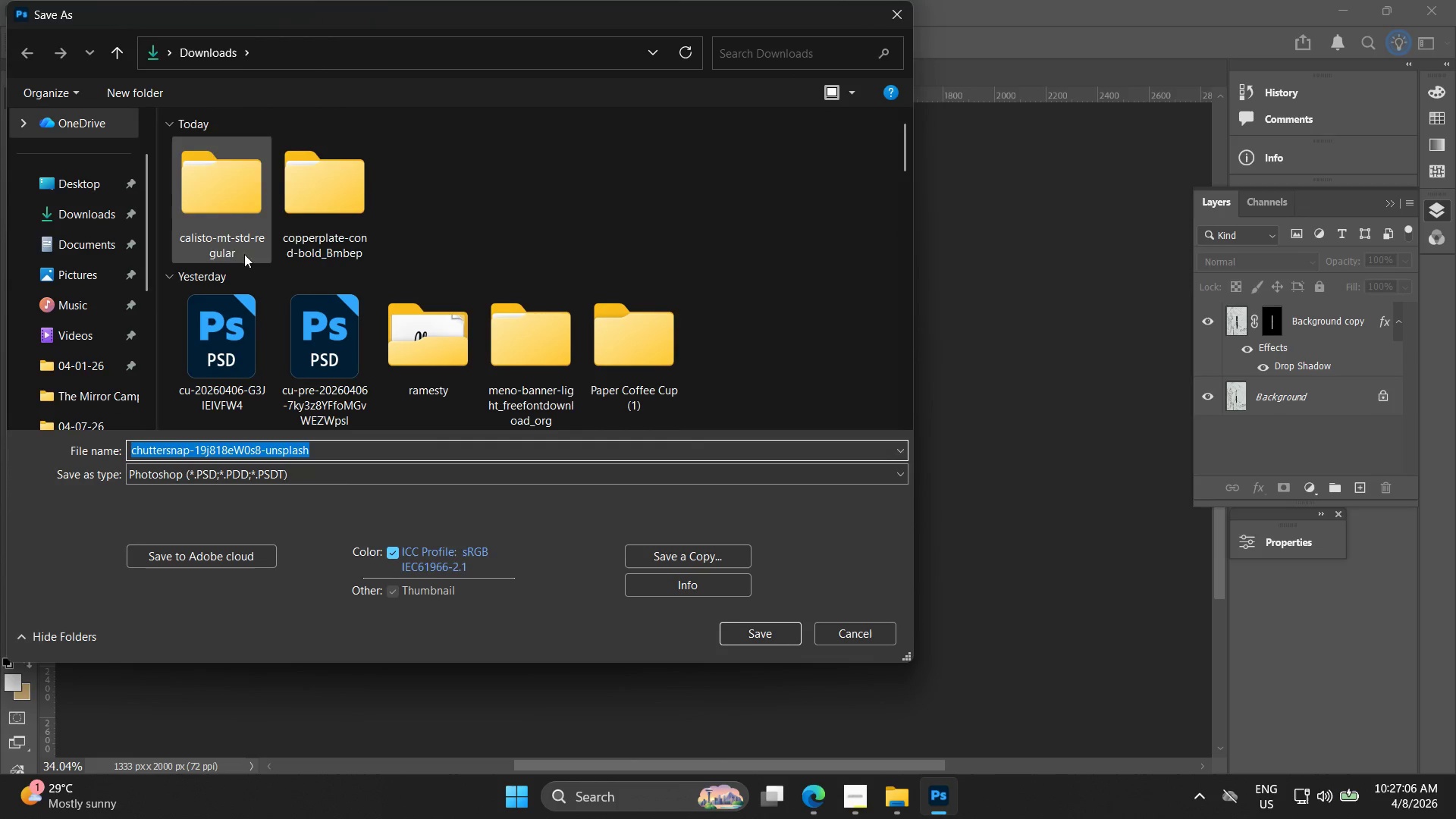 
left_click([76, 195])
 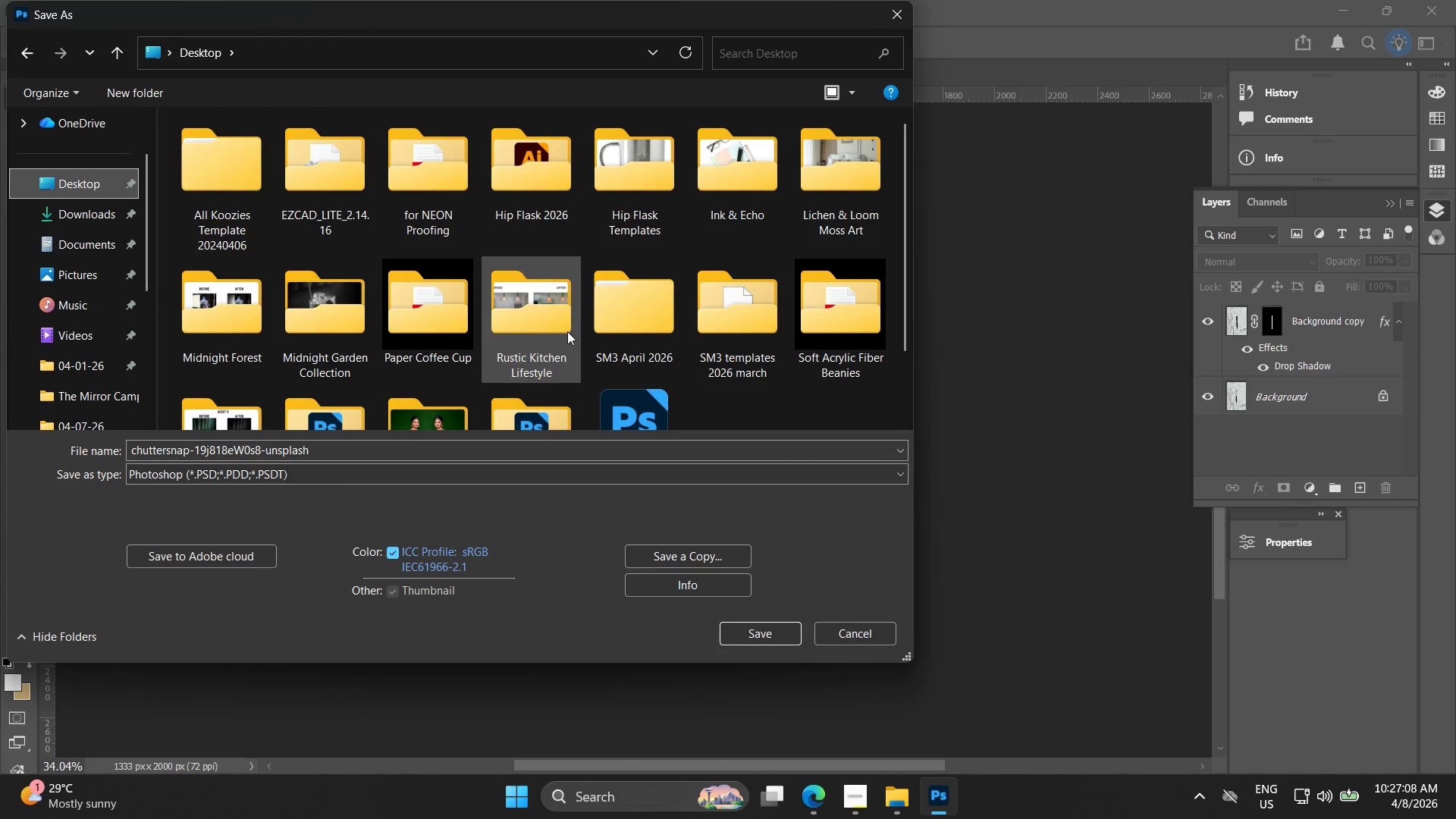 
scroll: coordinate [633, 321], scroll_direction: down, amount: 2.0
 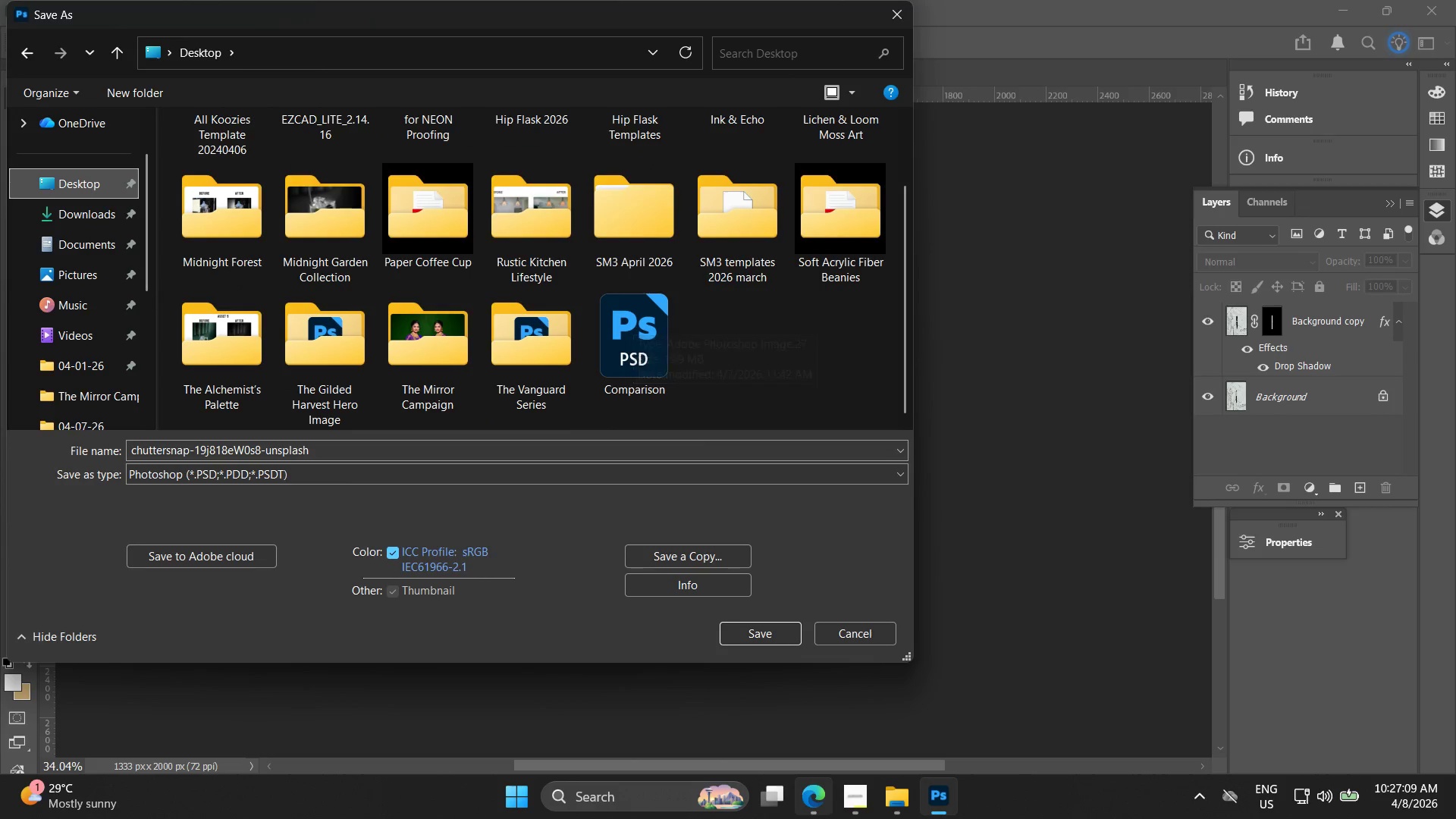 
left_click([855, 818])